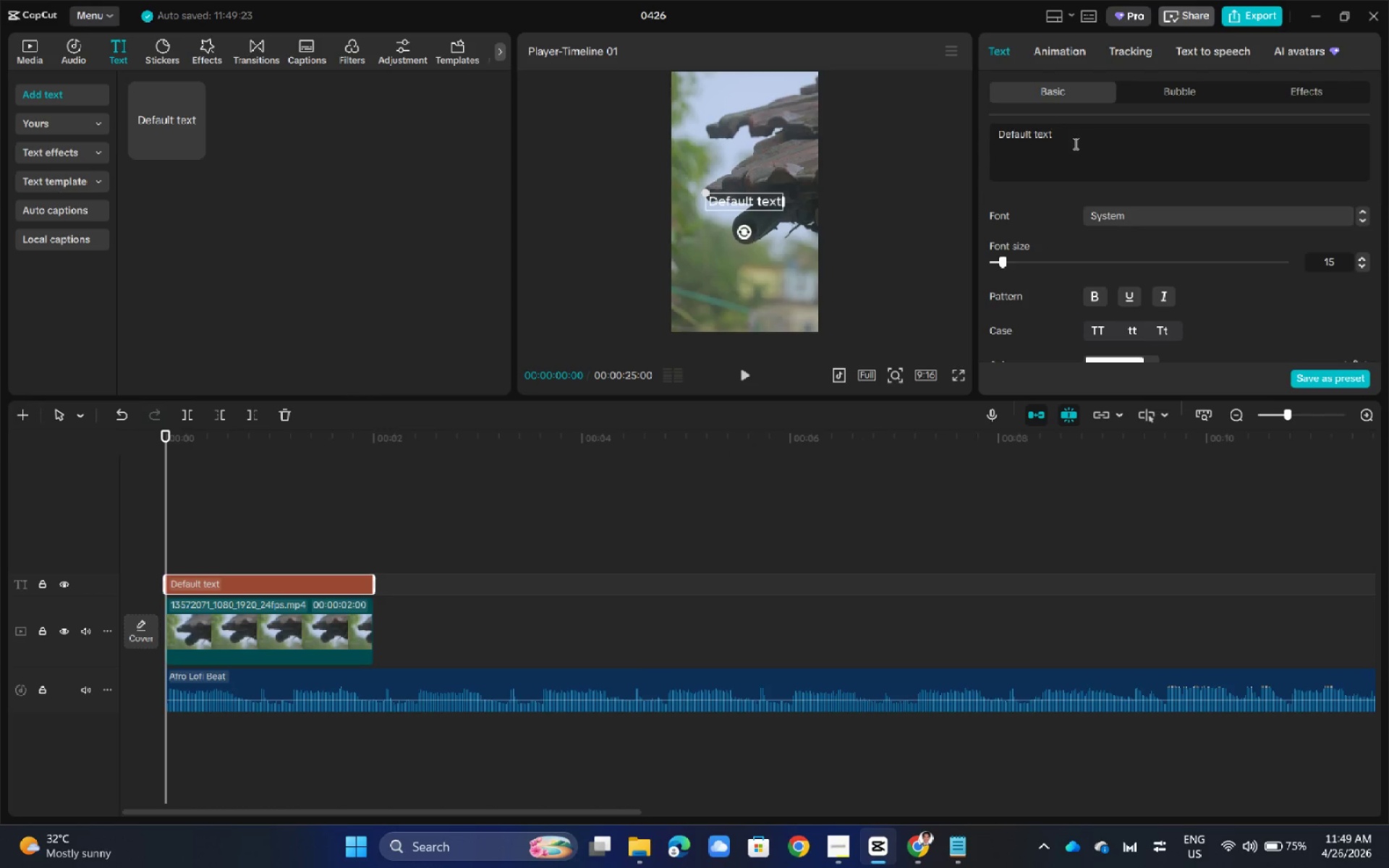 
double_click([1074, 143])
 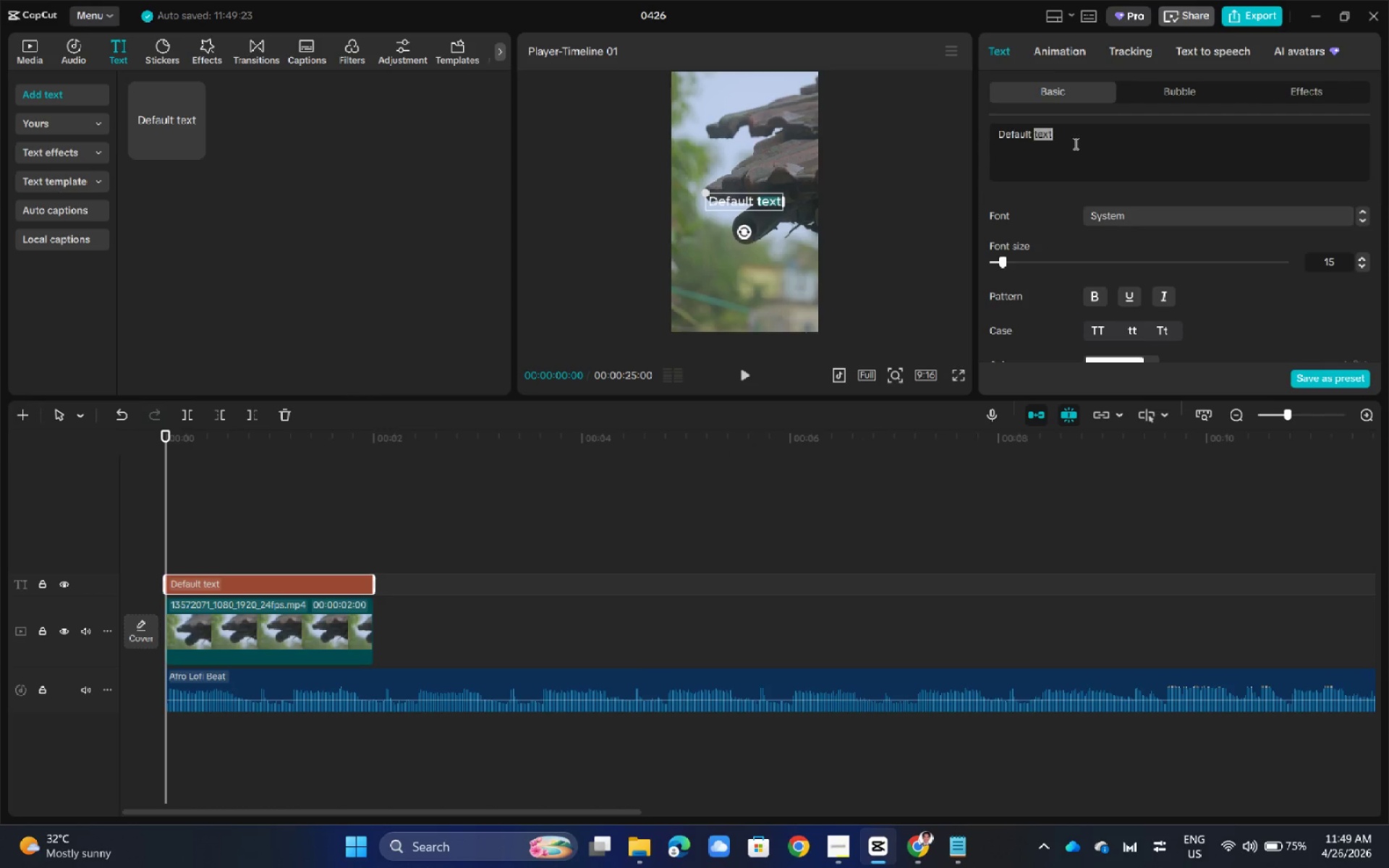 
triple_click([1074, 143])
 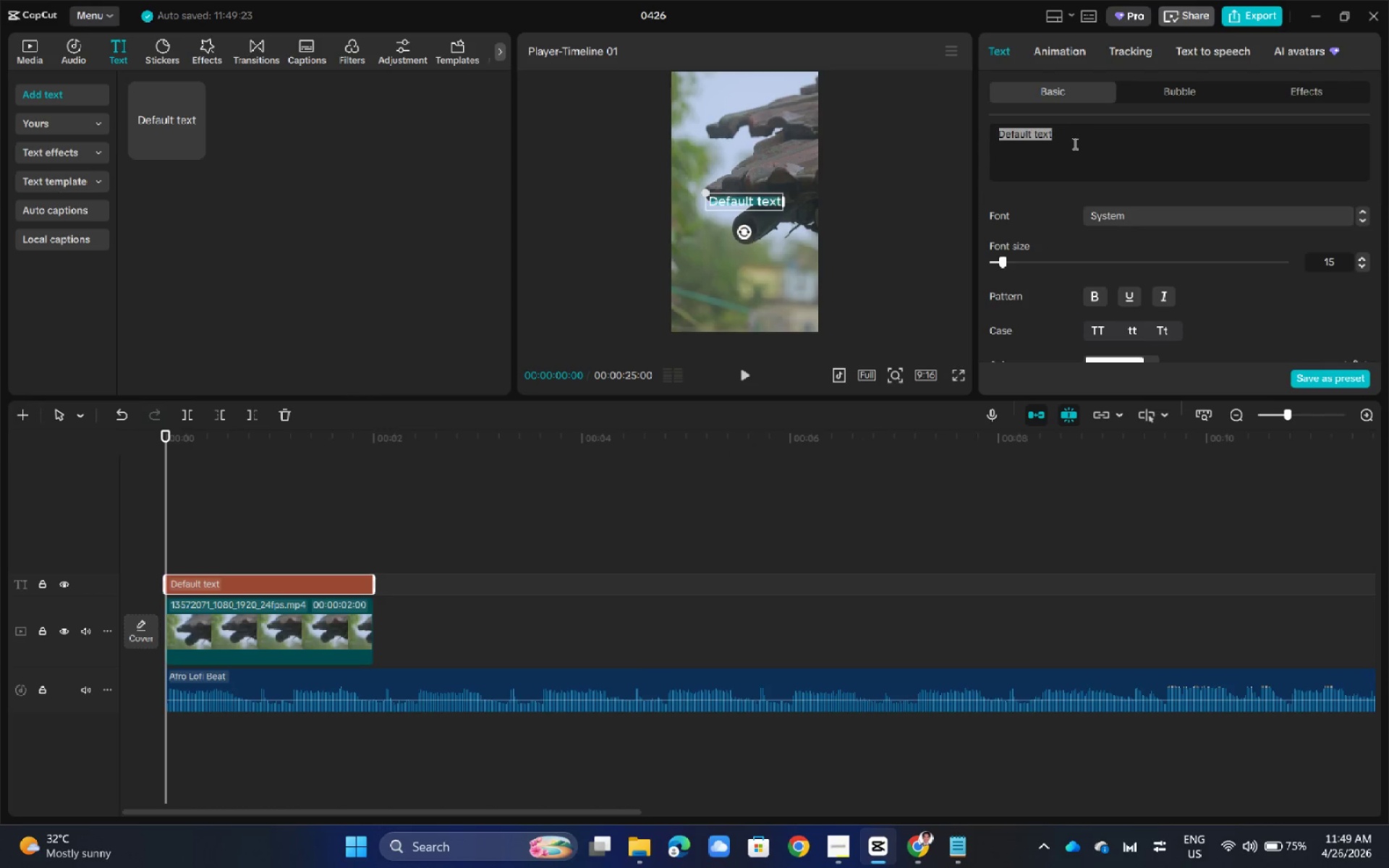 
key(Backspace)
type(SATISFYING GUTTER REVEAL)
 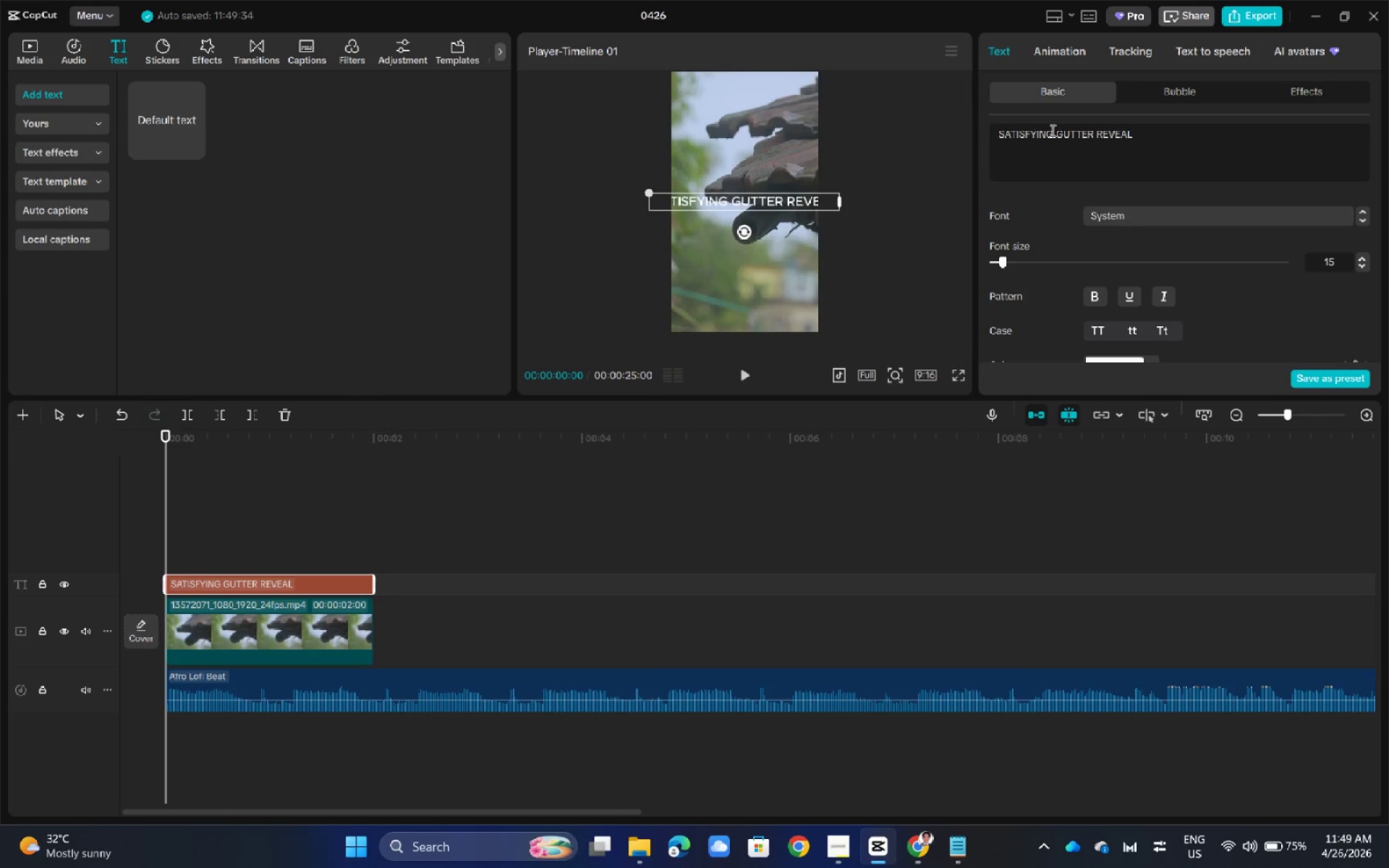 
key(NumpadEnter)
 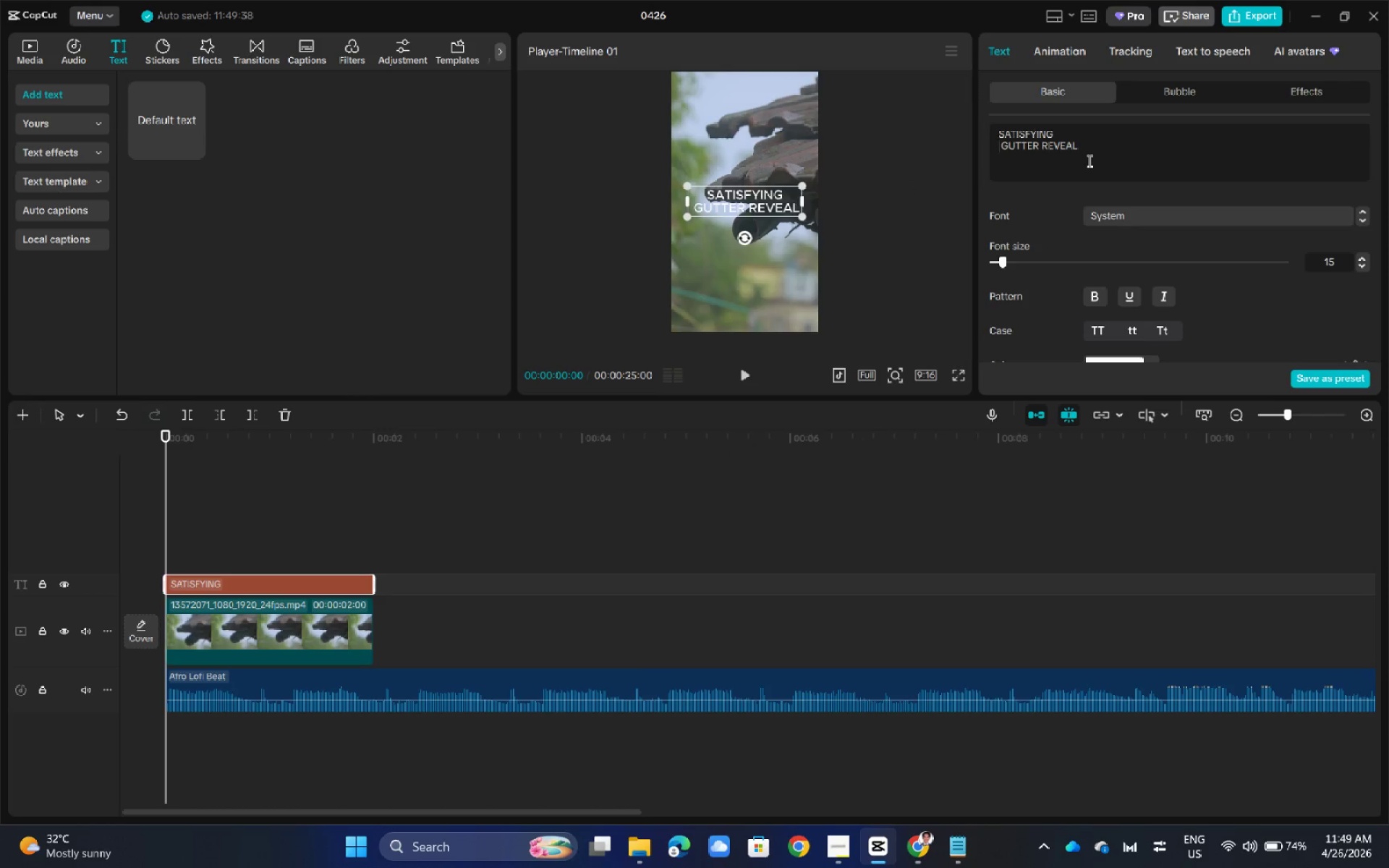 
left_click([268, 582])
 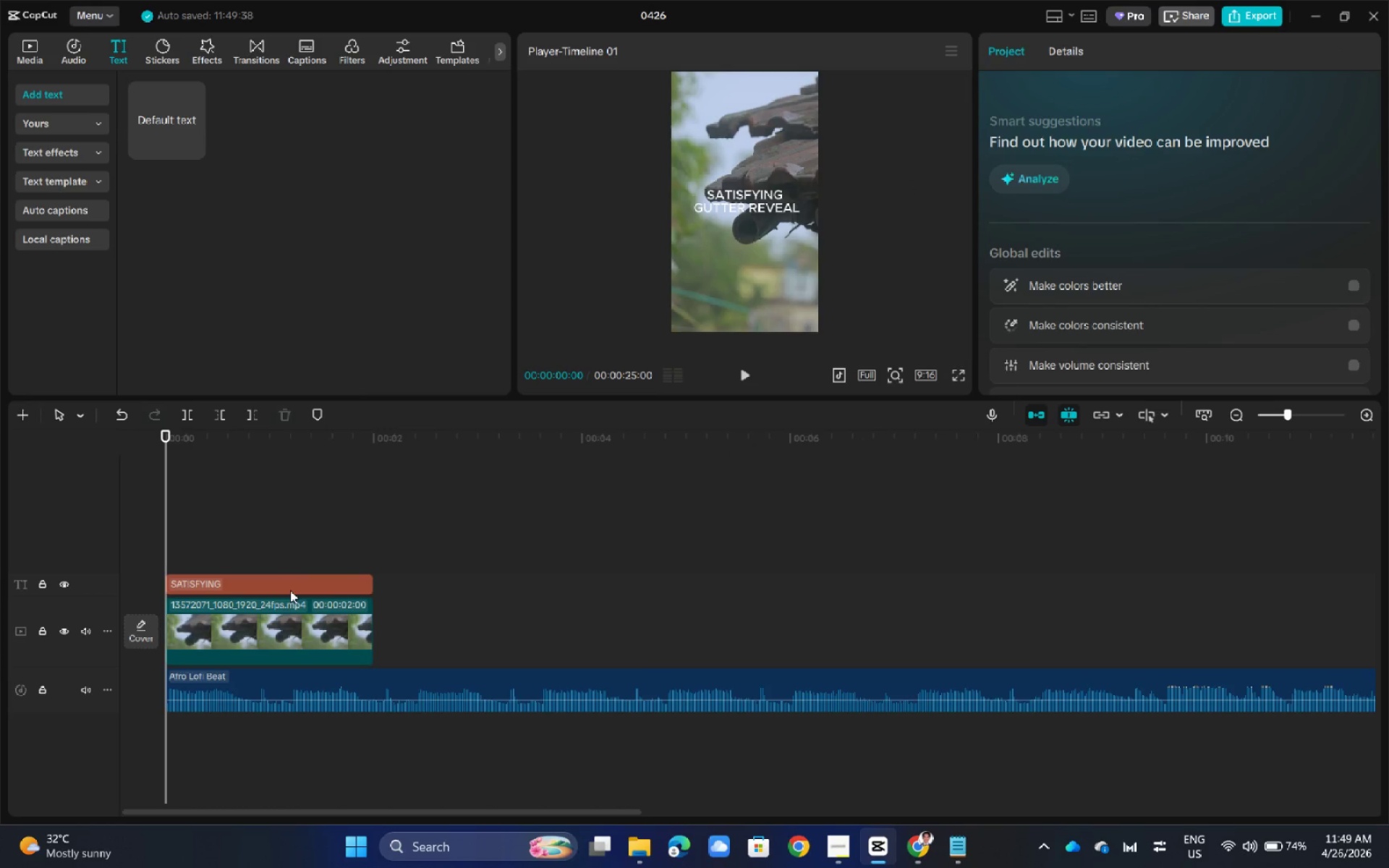 
left_click([295, 630])
 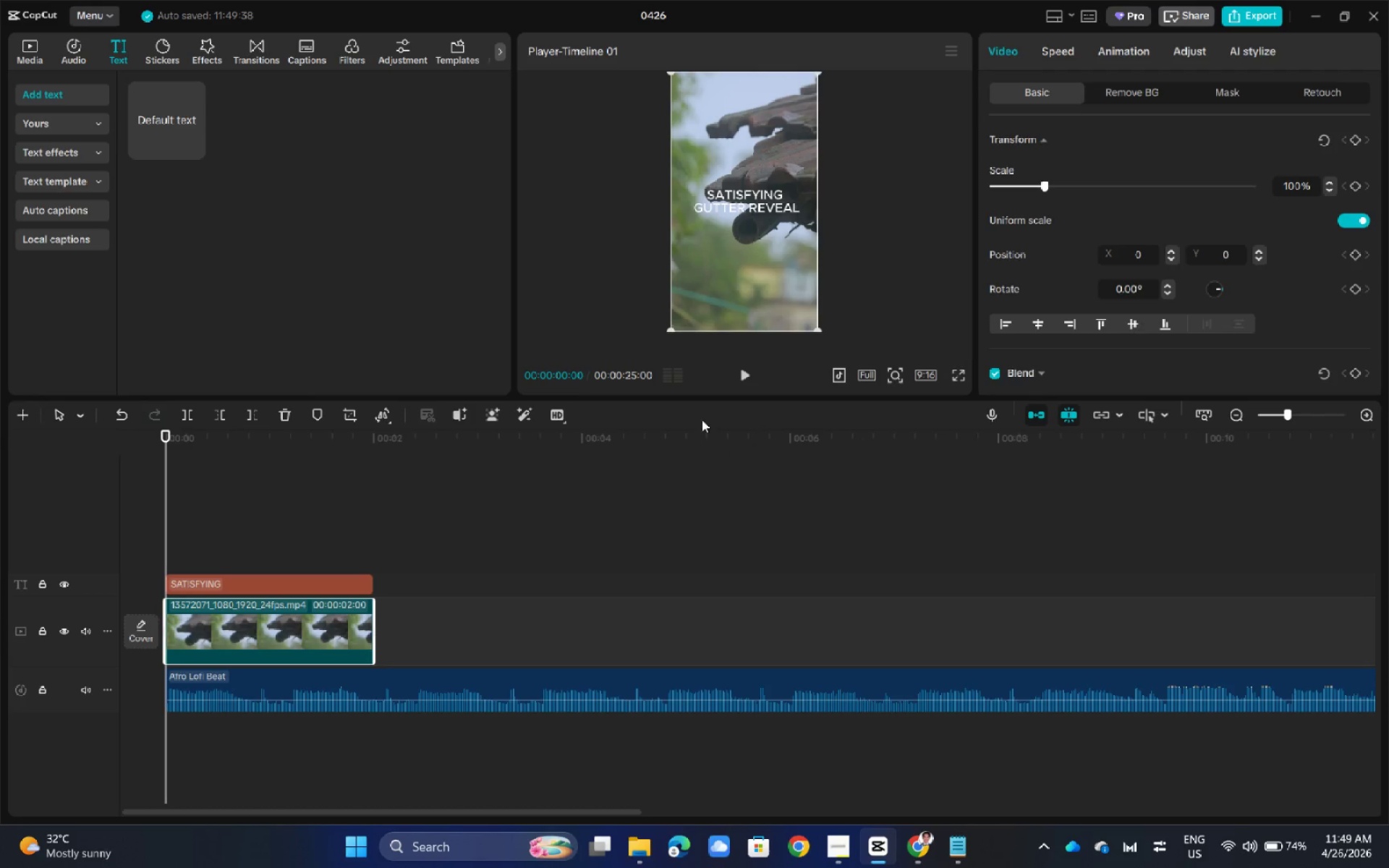 
left_click([605, 148])
 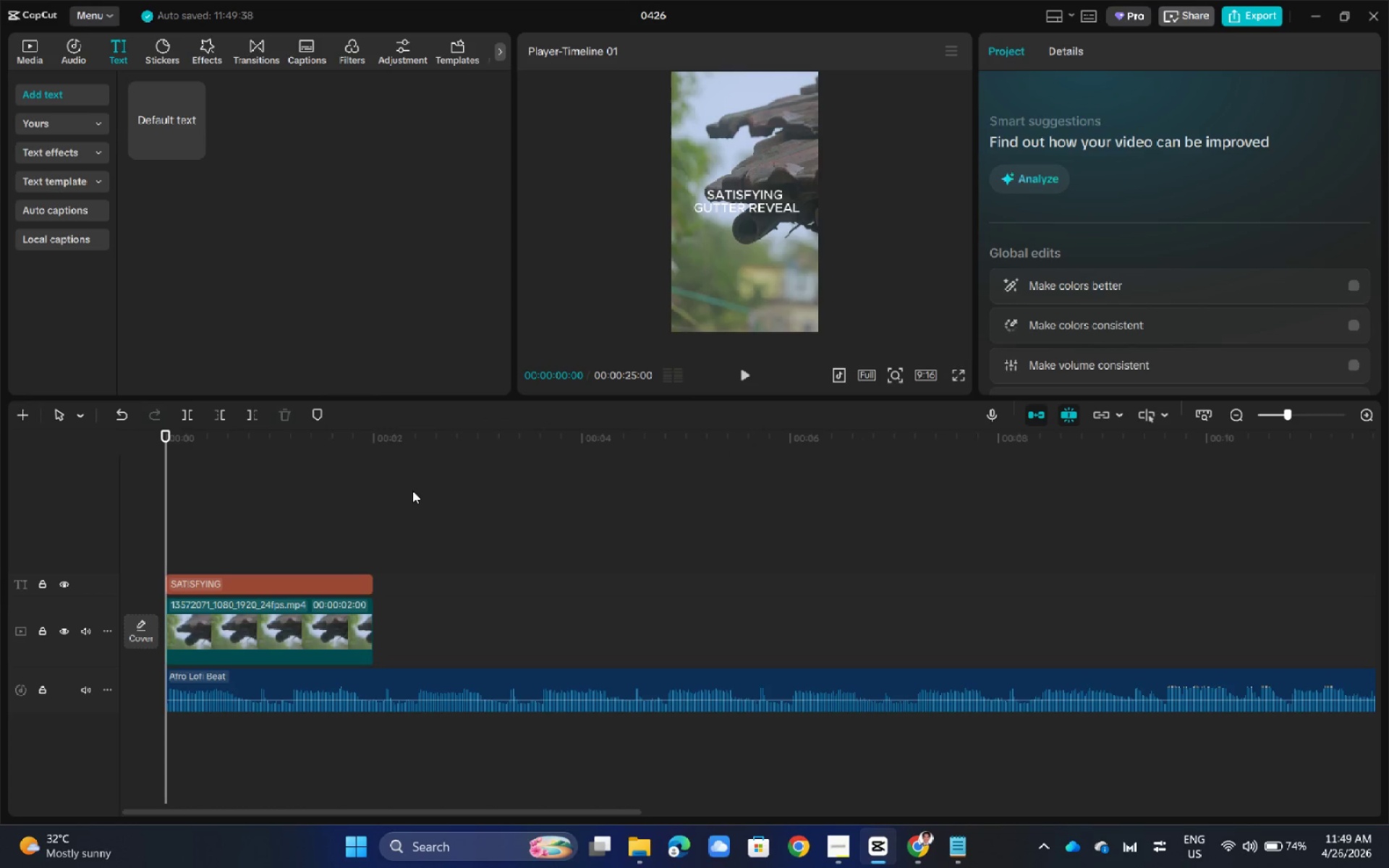 
key(Space)
 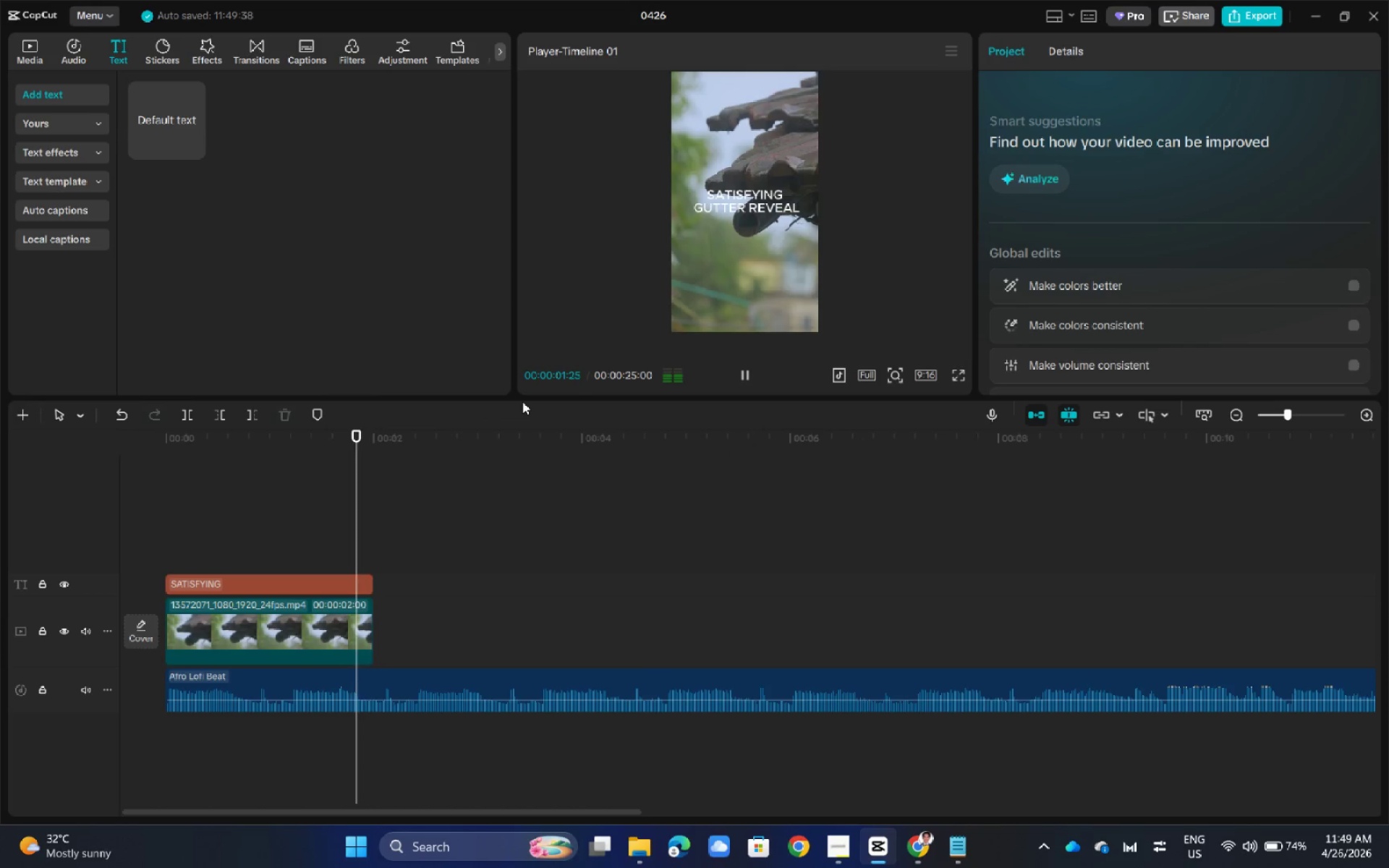 
key(Space)
 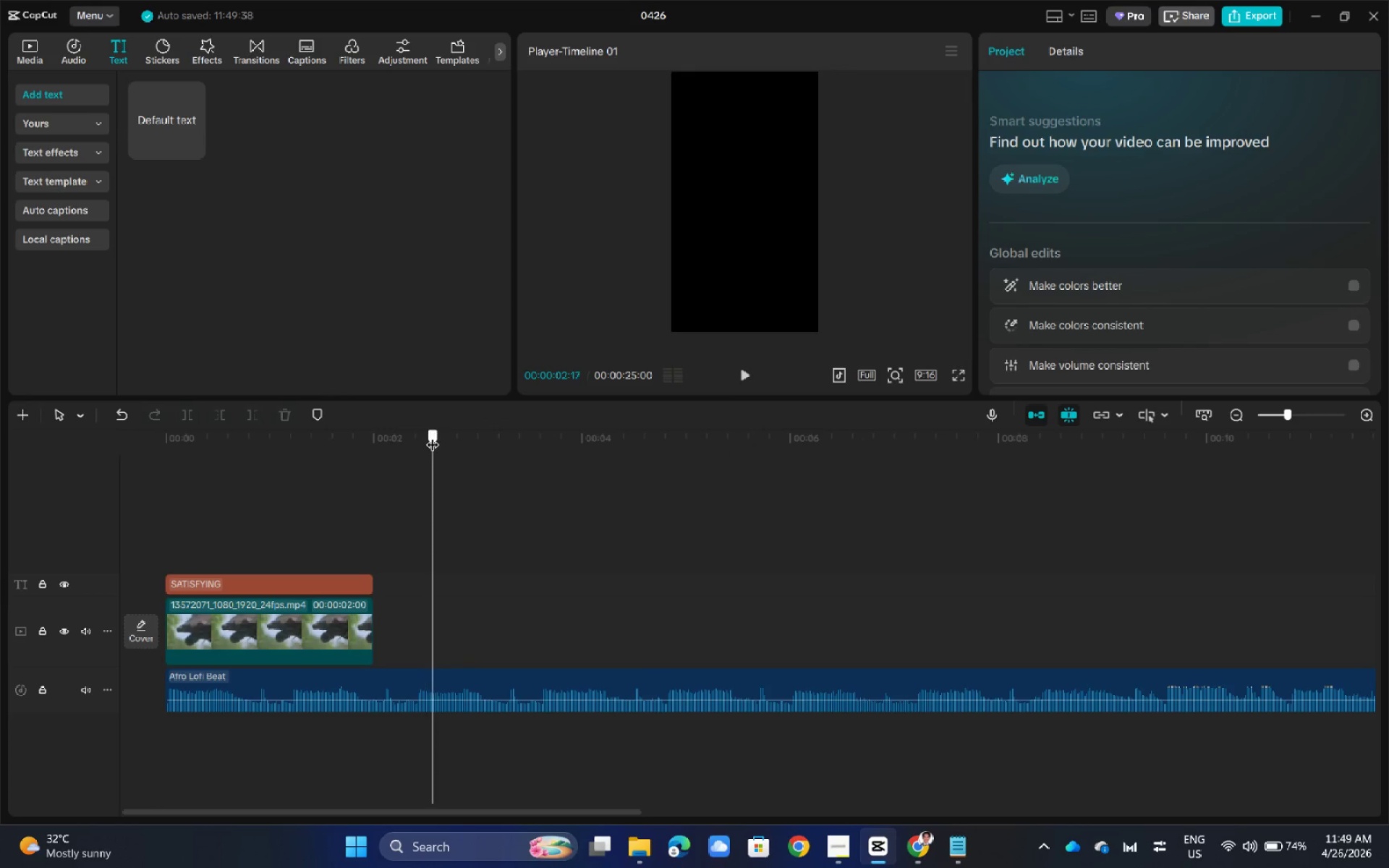 
left_click_drag(start_coordinate=[433, 435], to_coordinate=[75, 493])
 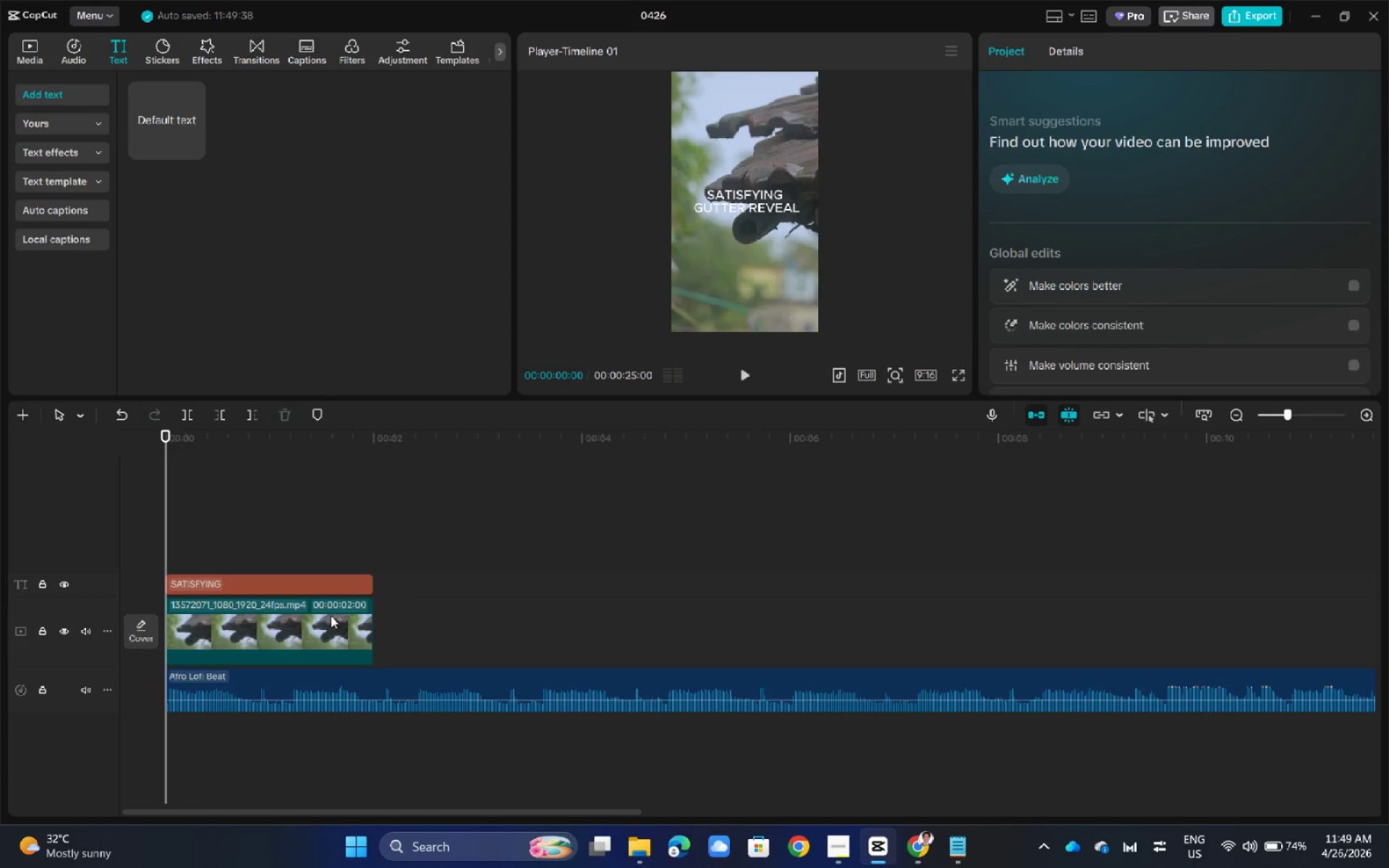 
left_click([331, 616])
 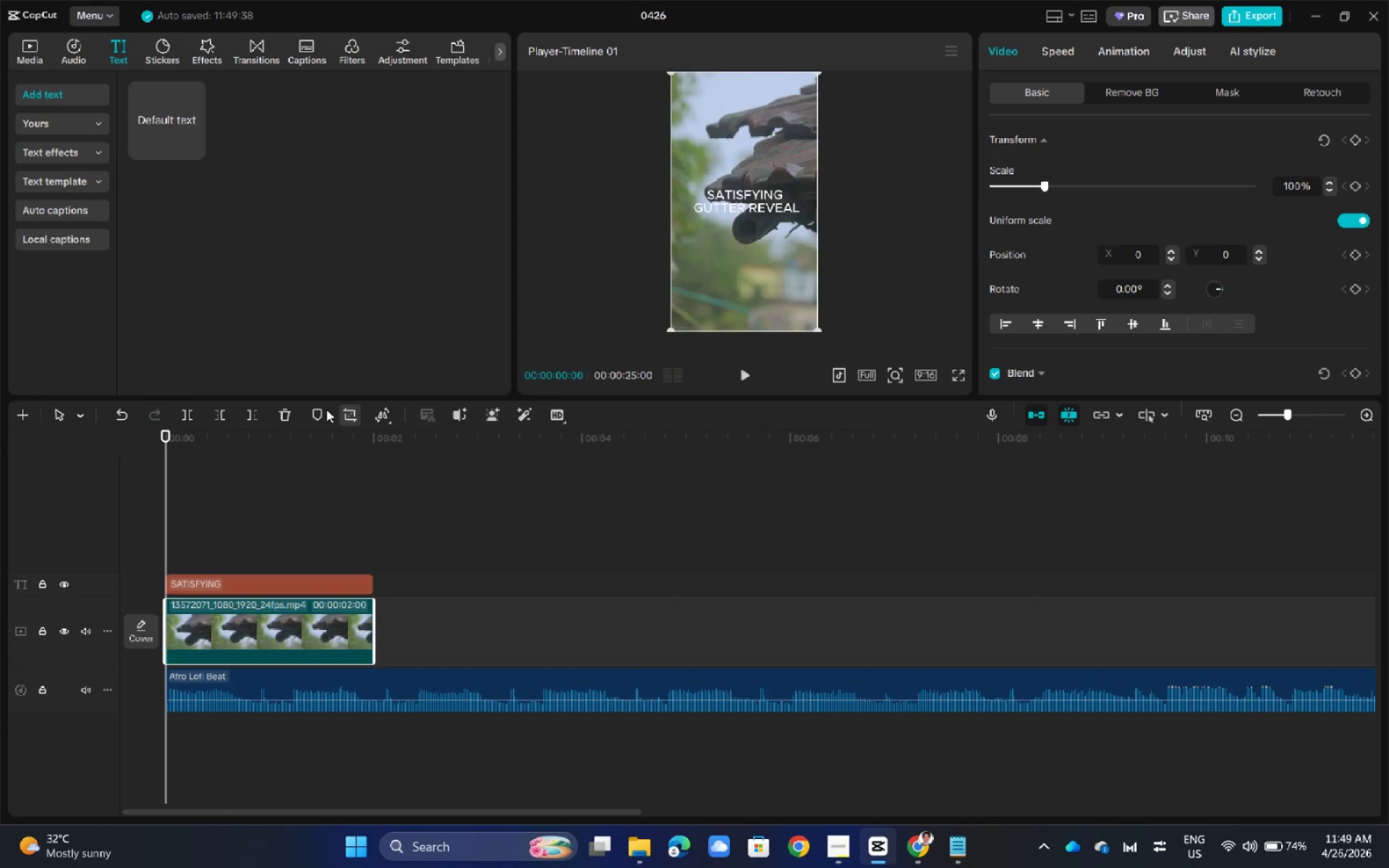 
left_click([313, 409])
 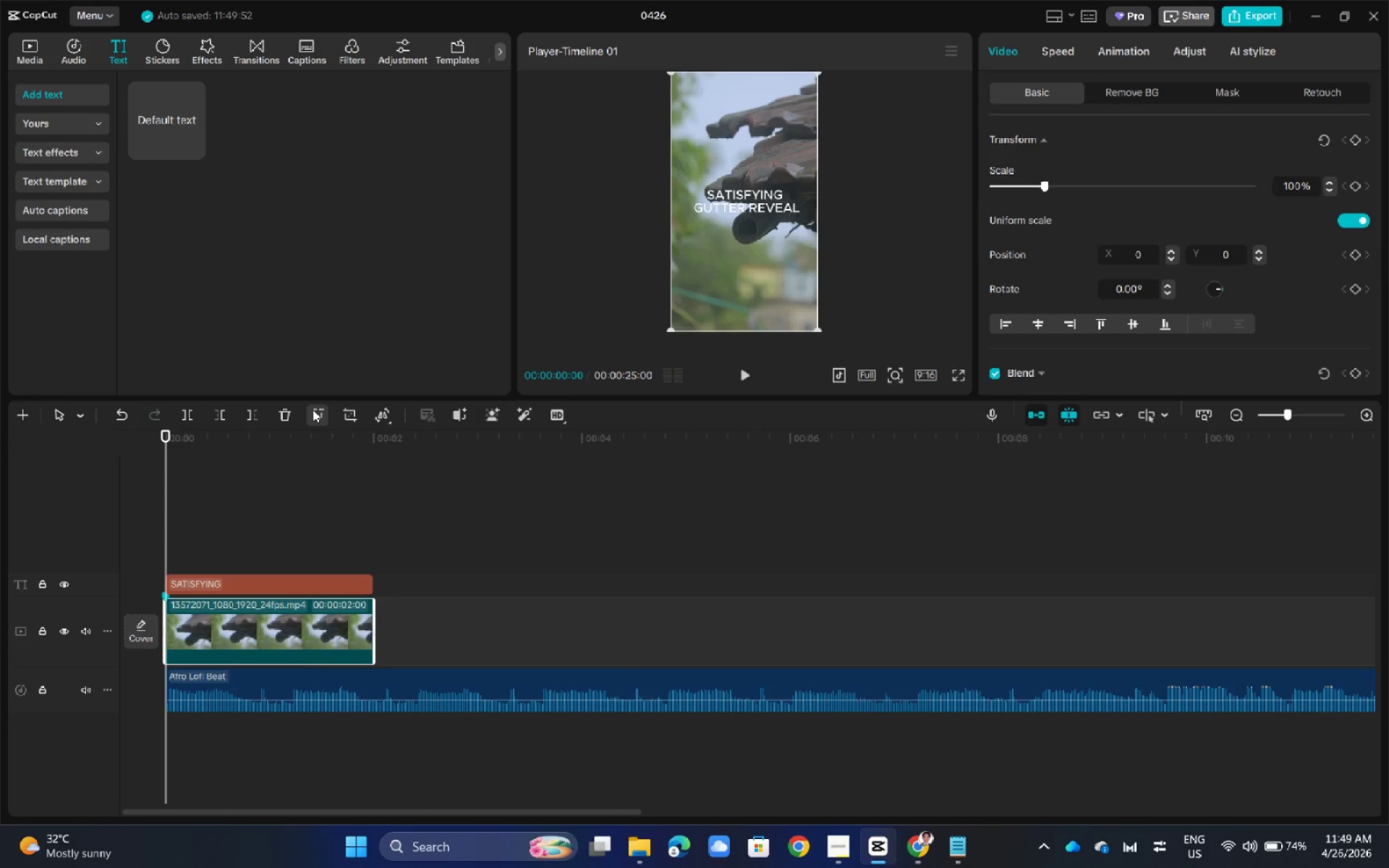 
left_click([313, 409])
 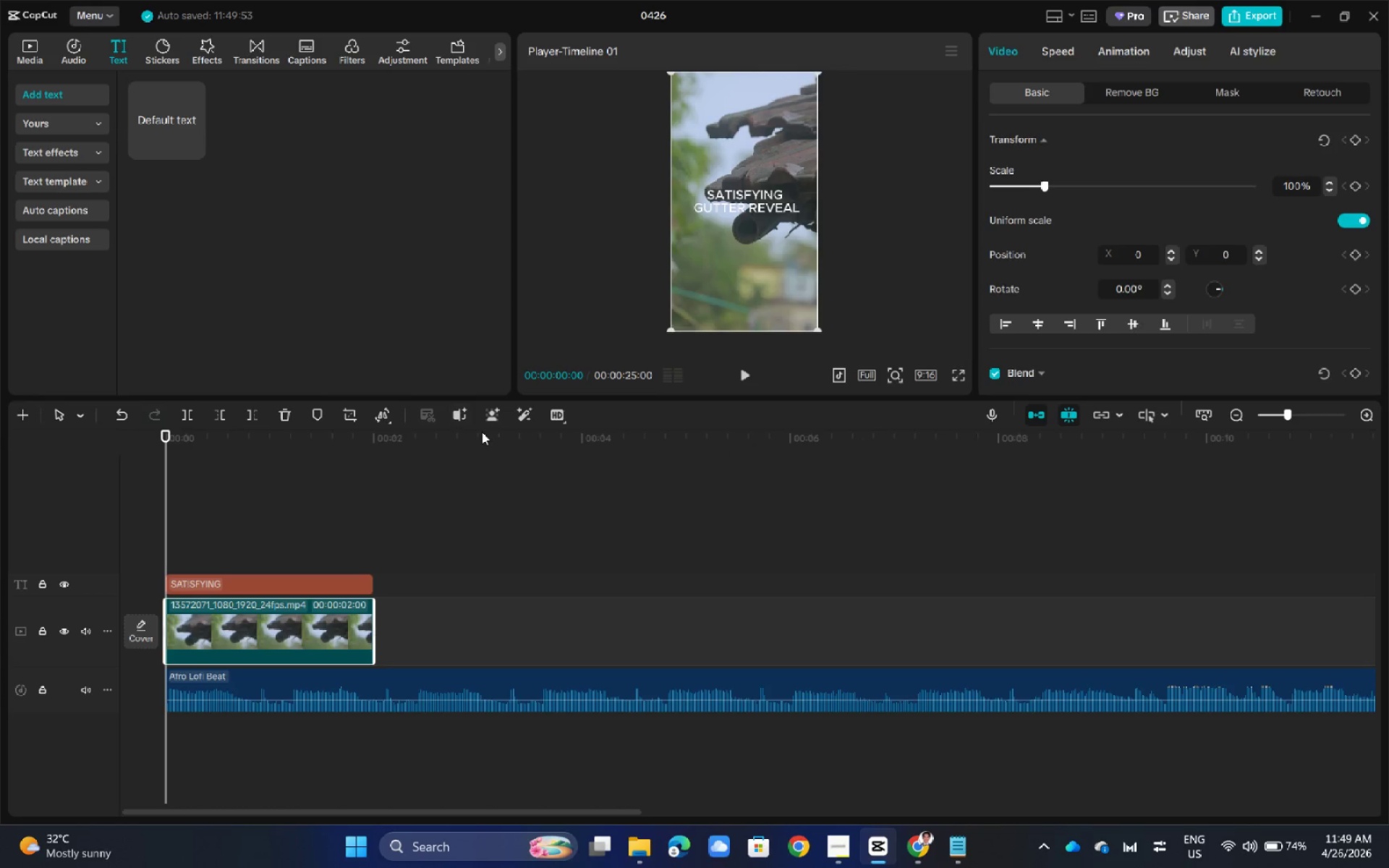 
left_click([550, 680])
 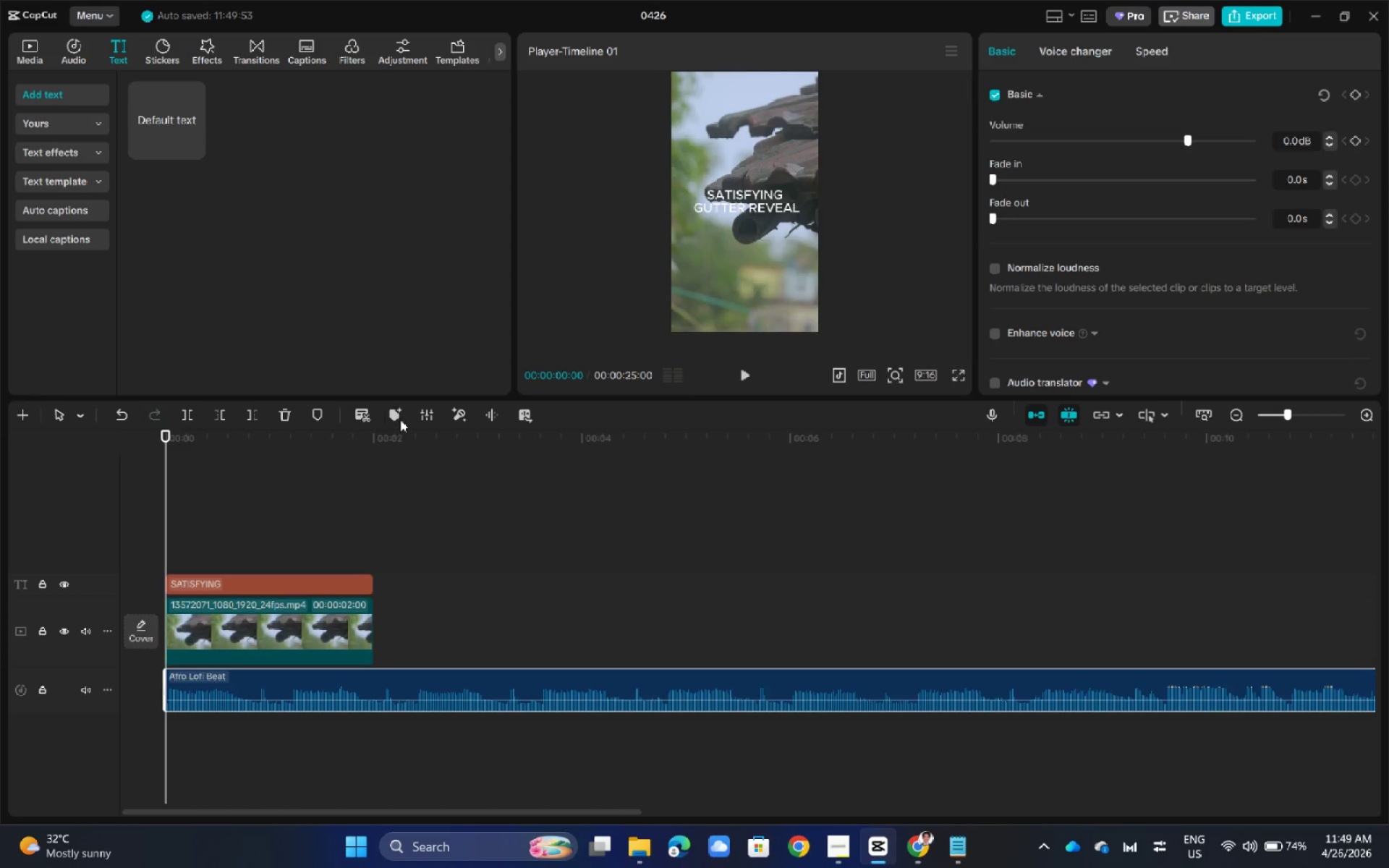 
left_click([399, 417])
 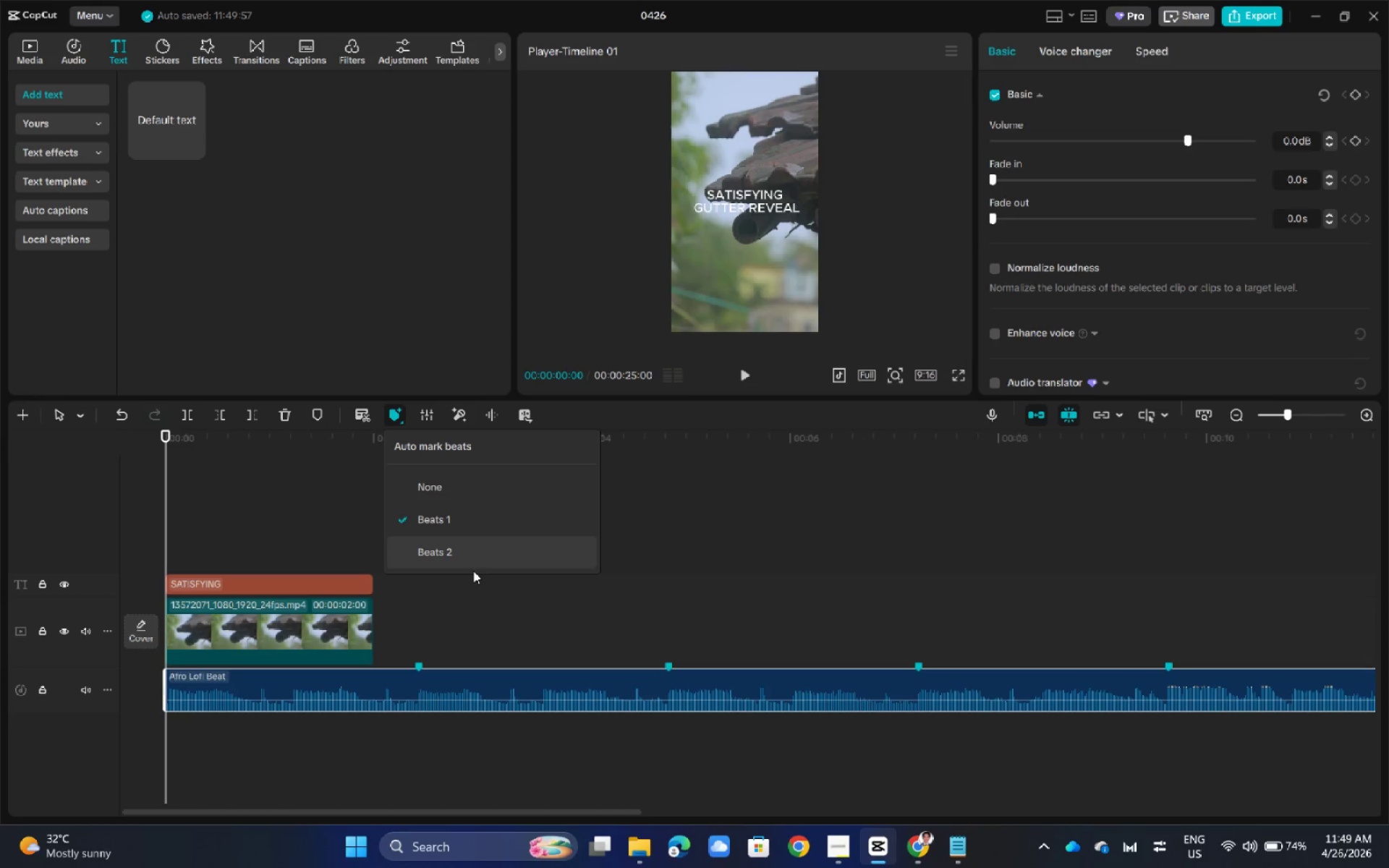 
left_click([476, 550])
 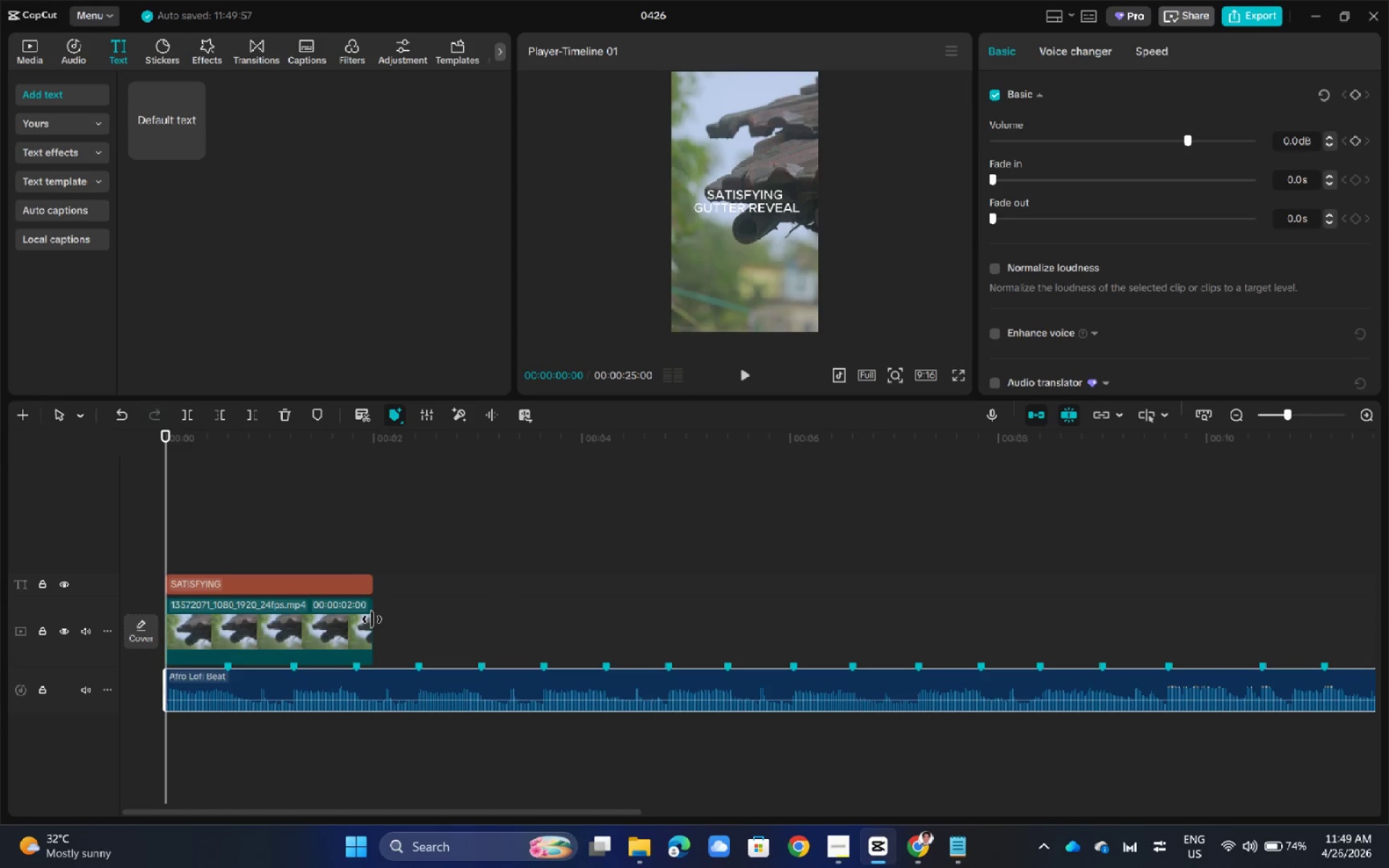 
left_click_drag(start_coordinate=[372, 619], to_coordinate=[418, 624])
 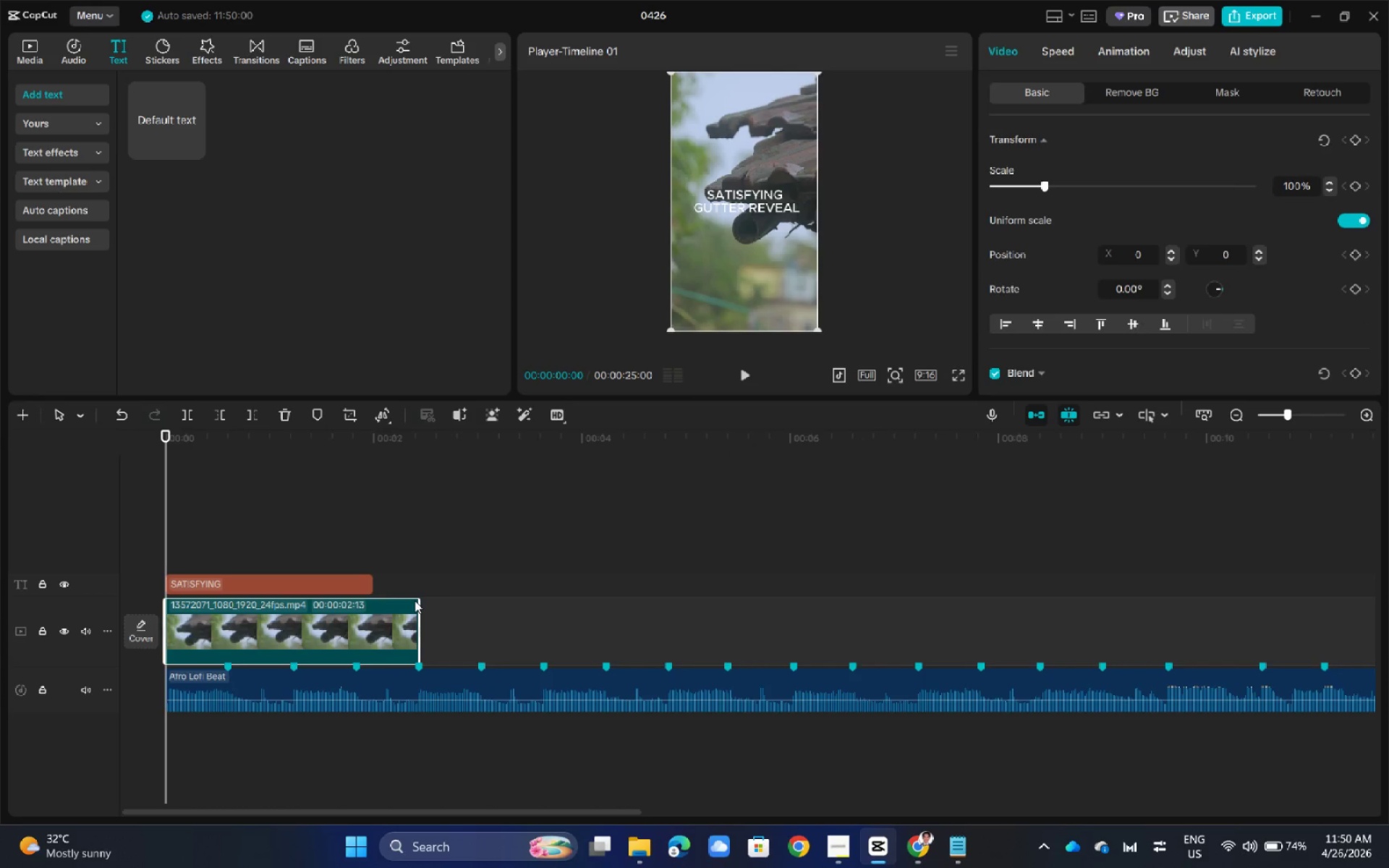 
key(Space)
 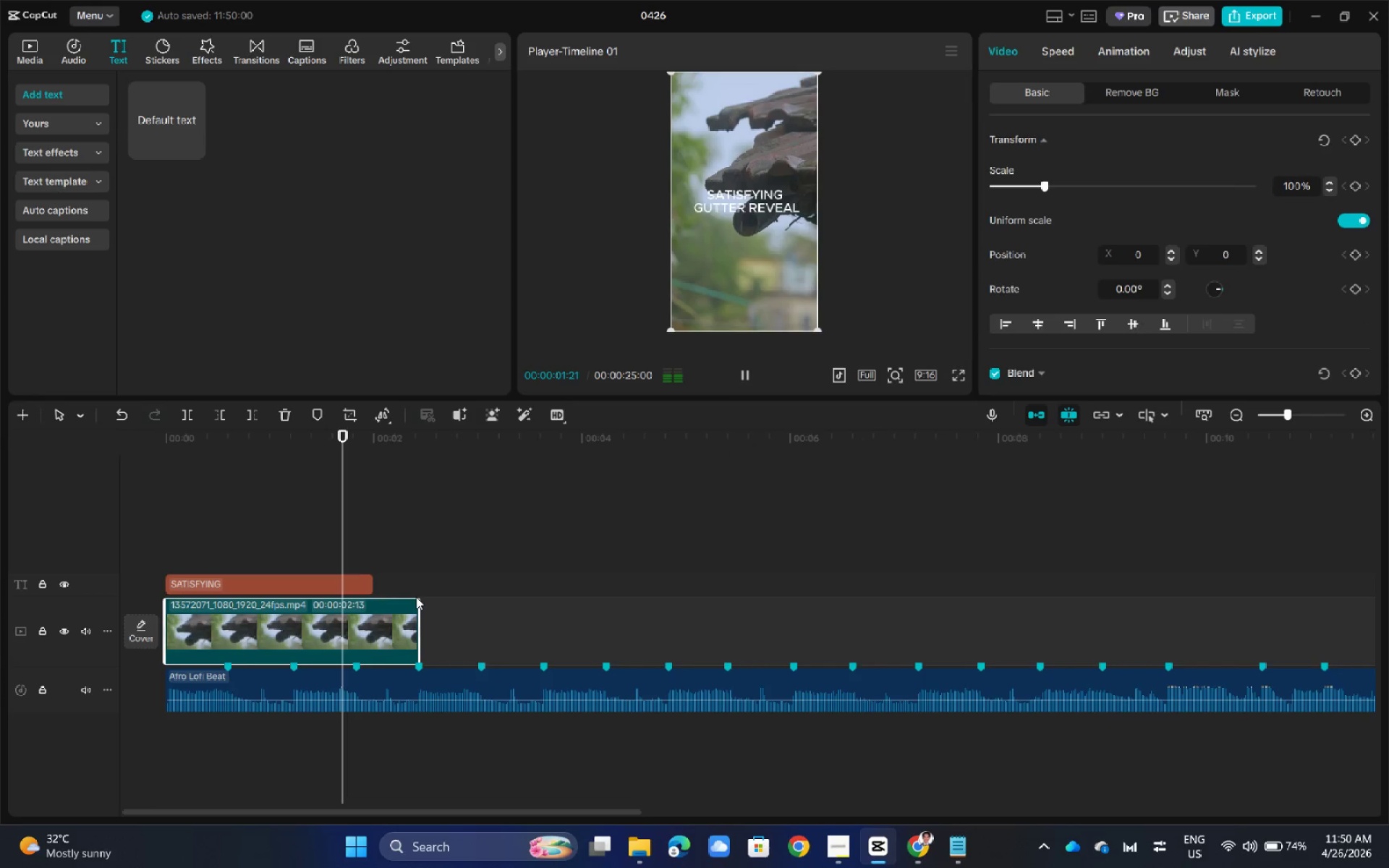 
key(Space)
 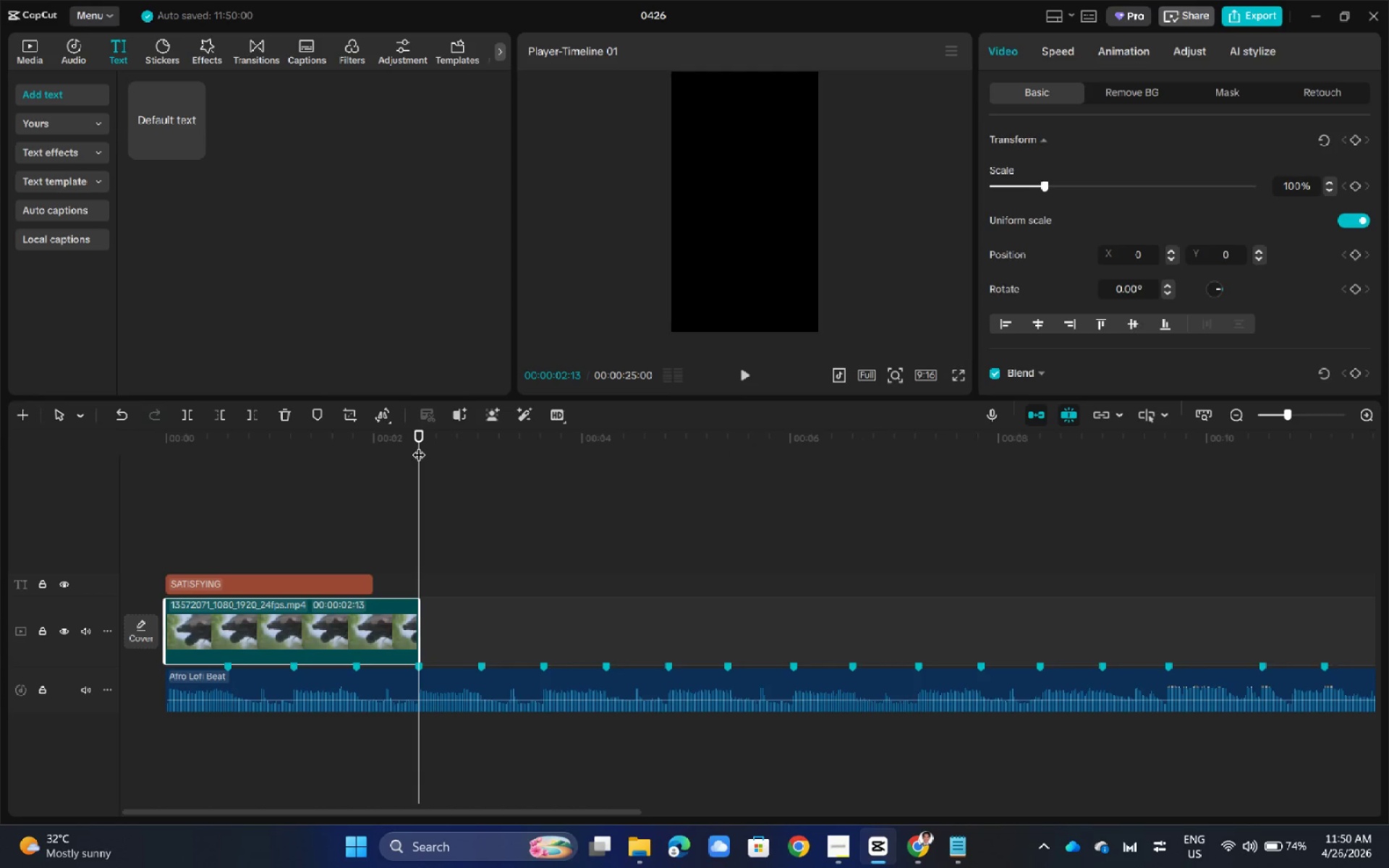 
left_click_drag(start_coordinate=[424, 433], to_coordinate=[150, 501])
 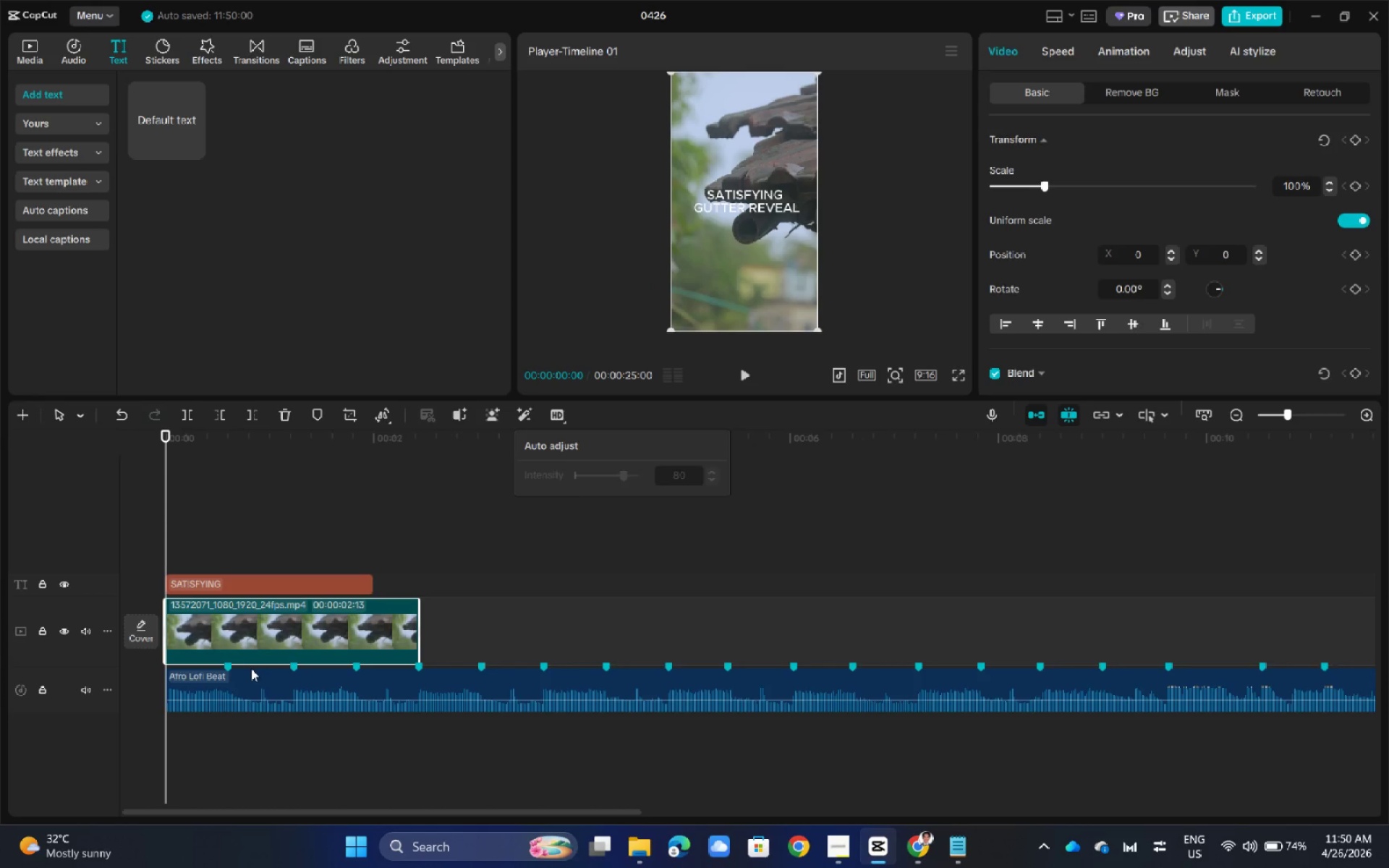 
key(Space)
 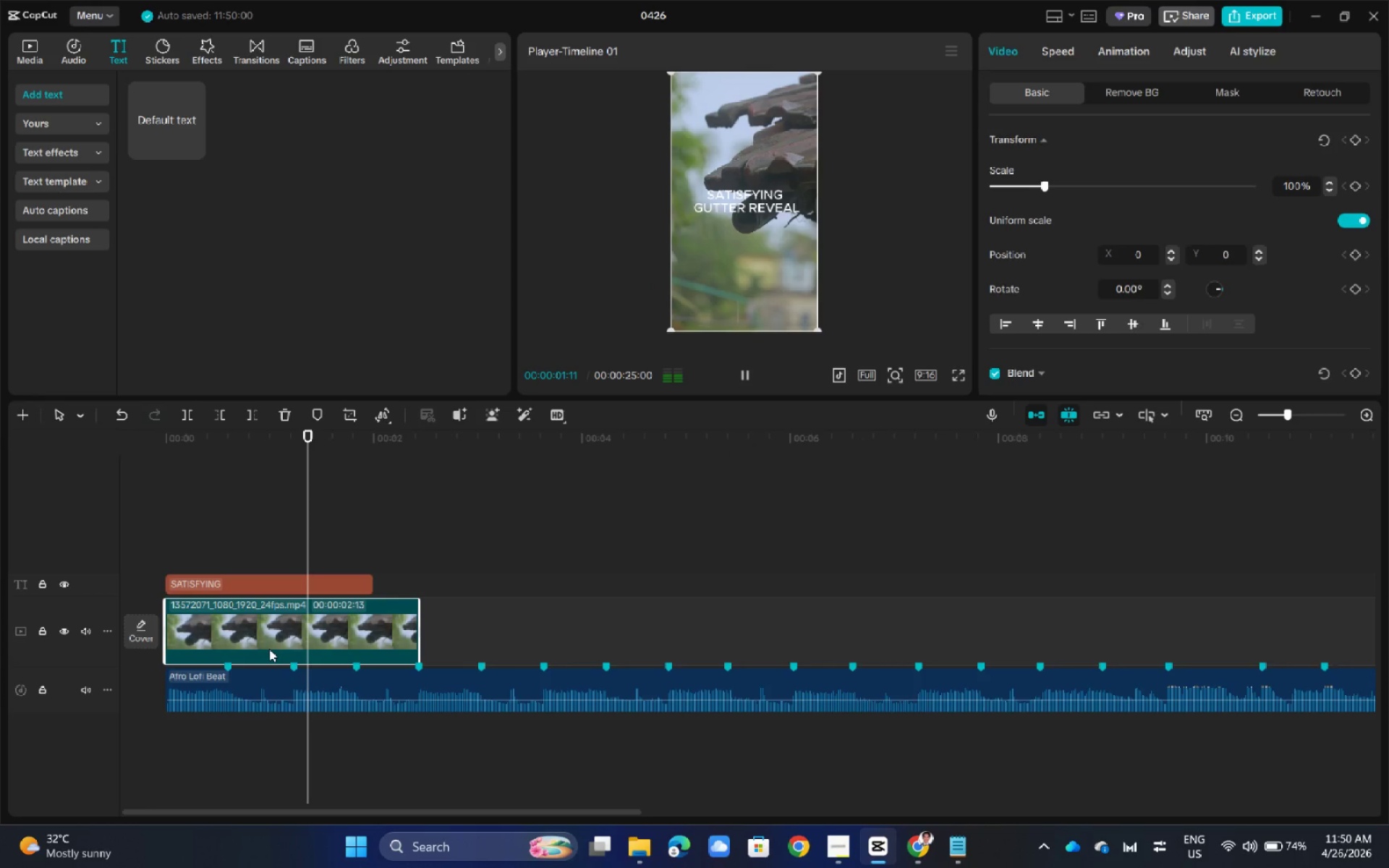 
key(Space)
 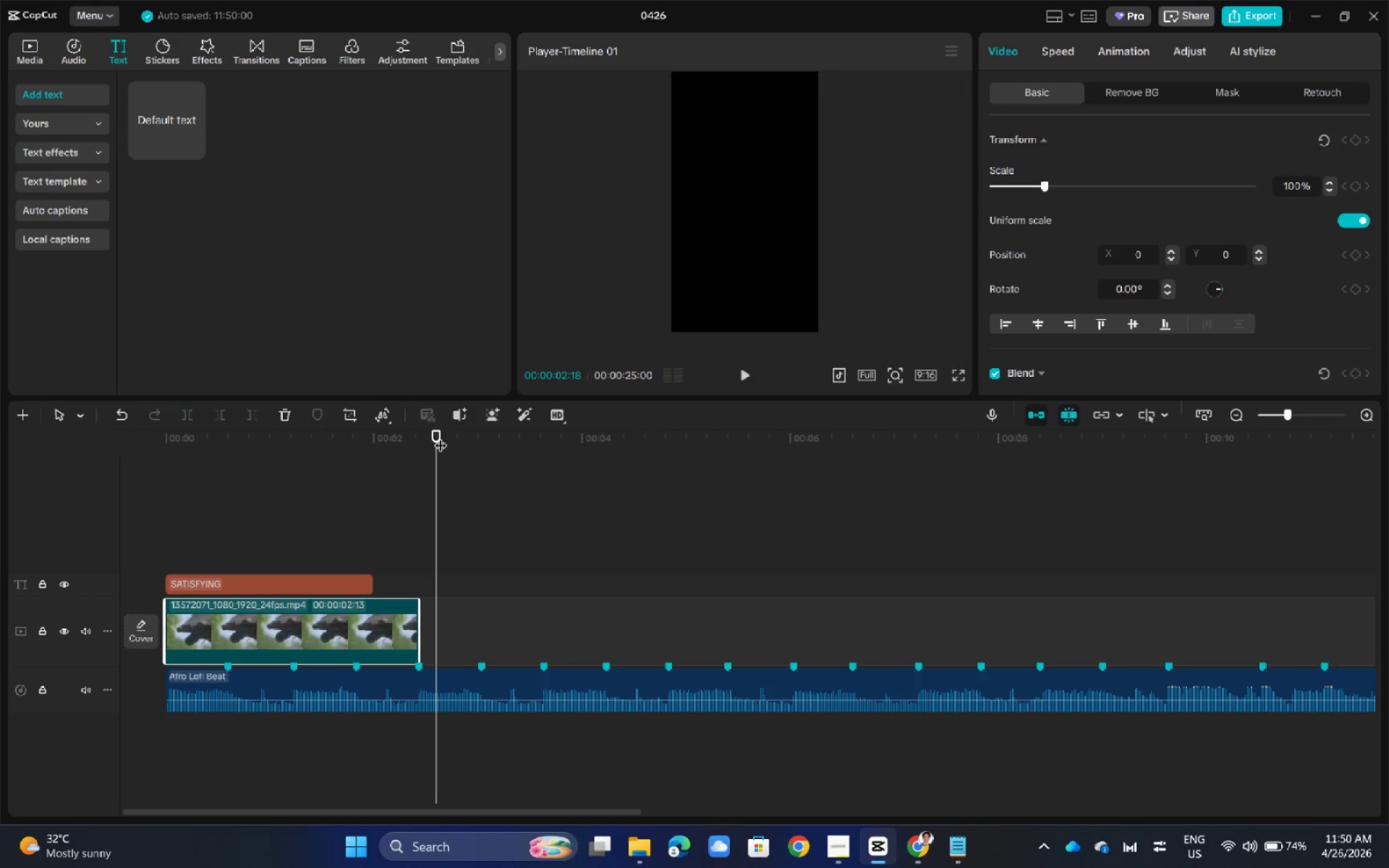 
left_click_drag(start_coordinate=[440, 435], to_coordinate=[101, 486])
 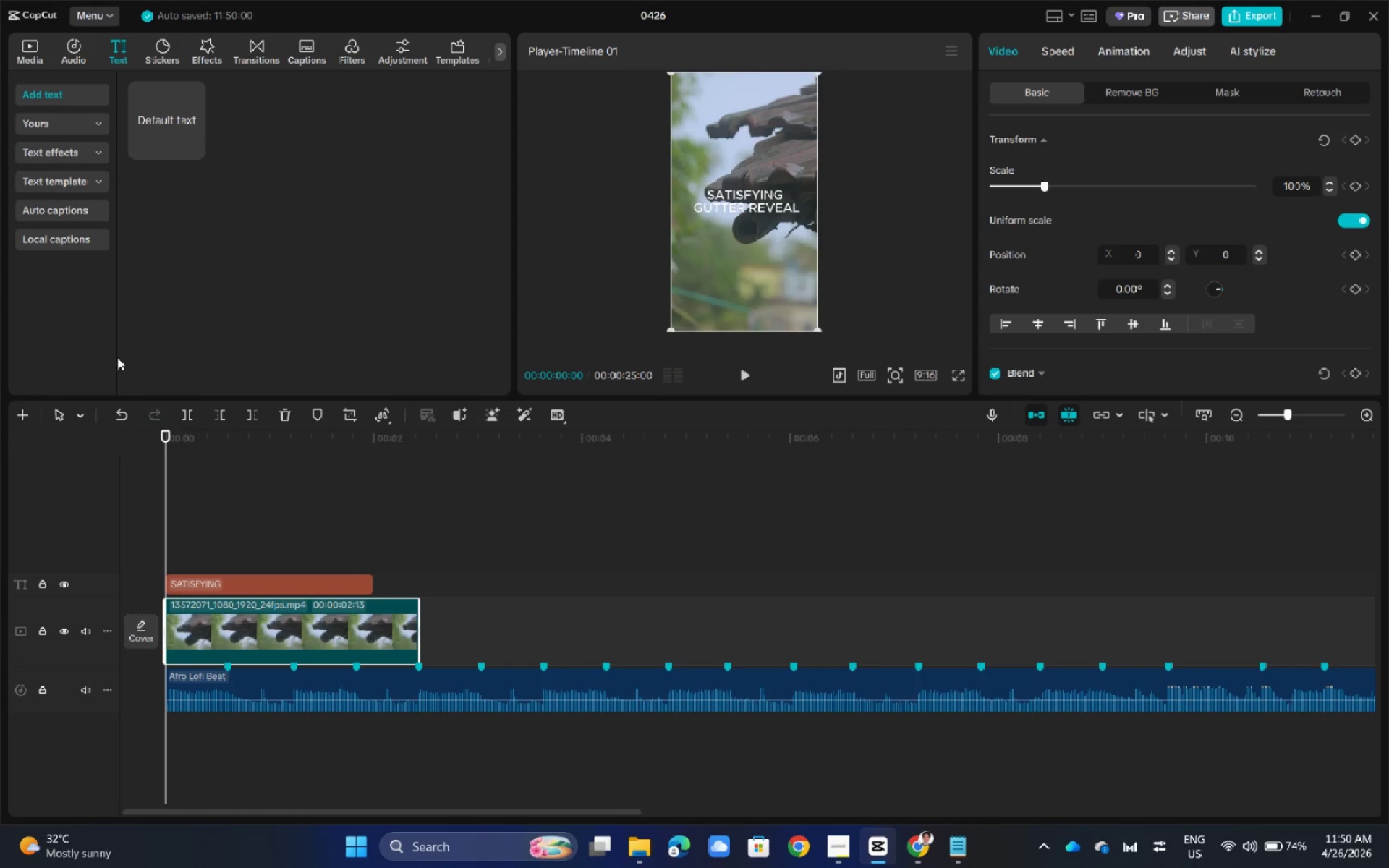 
key(Space)
 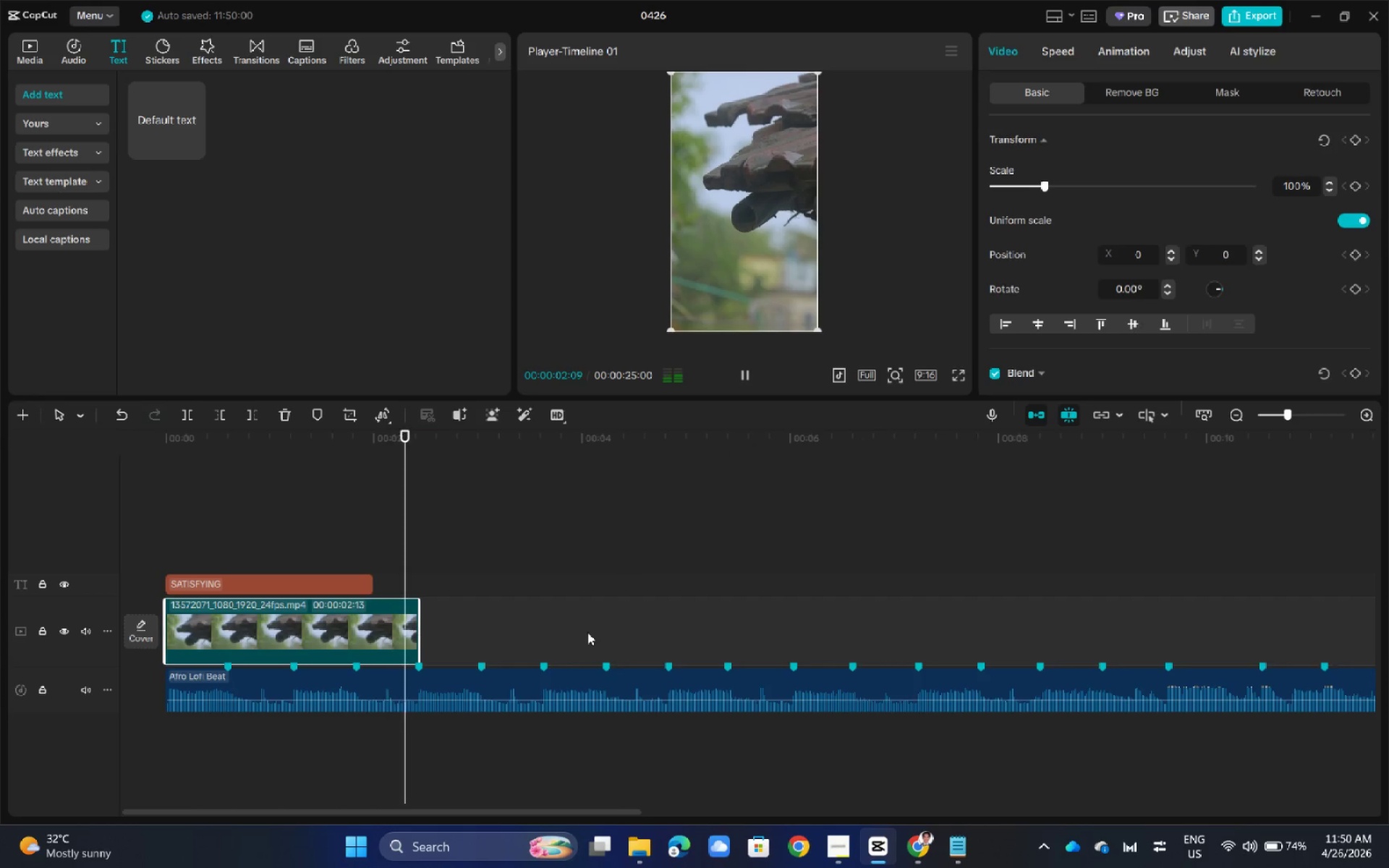 
left_click_drag(start_coordinate=[577, 812], to_coordinate=[406, 796])
 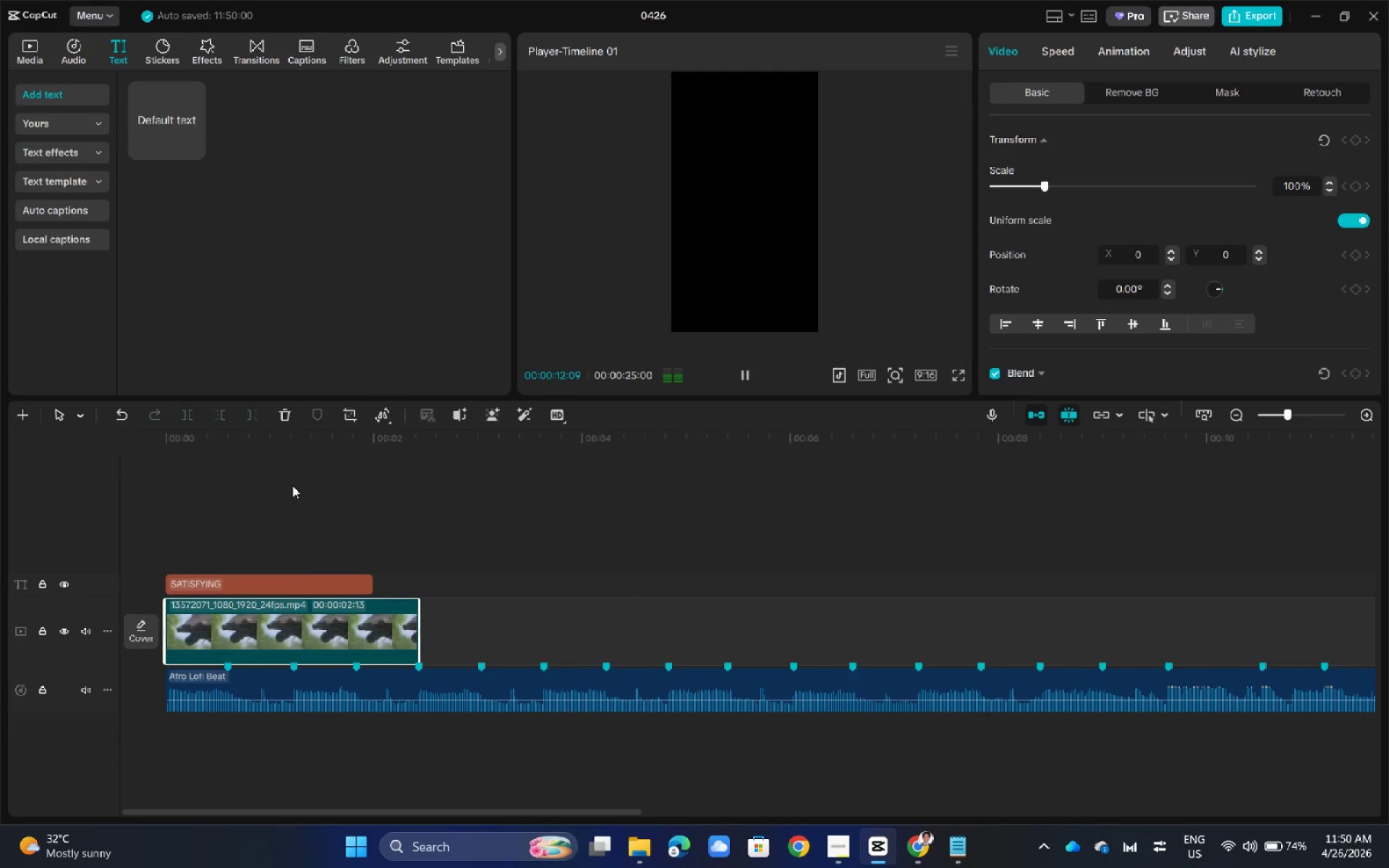 
left_click([292, 485])
 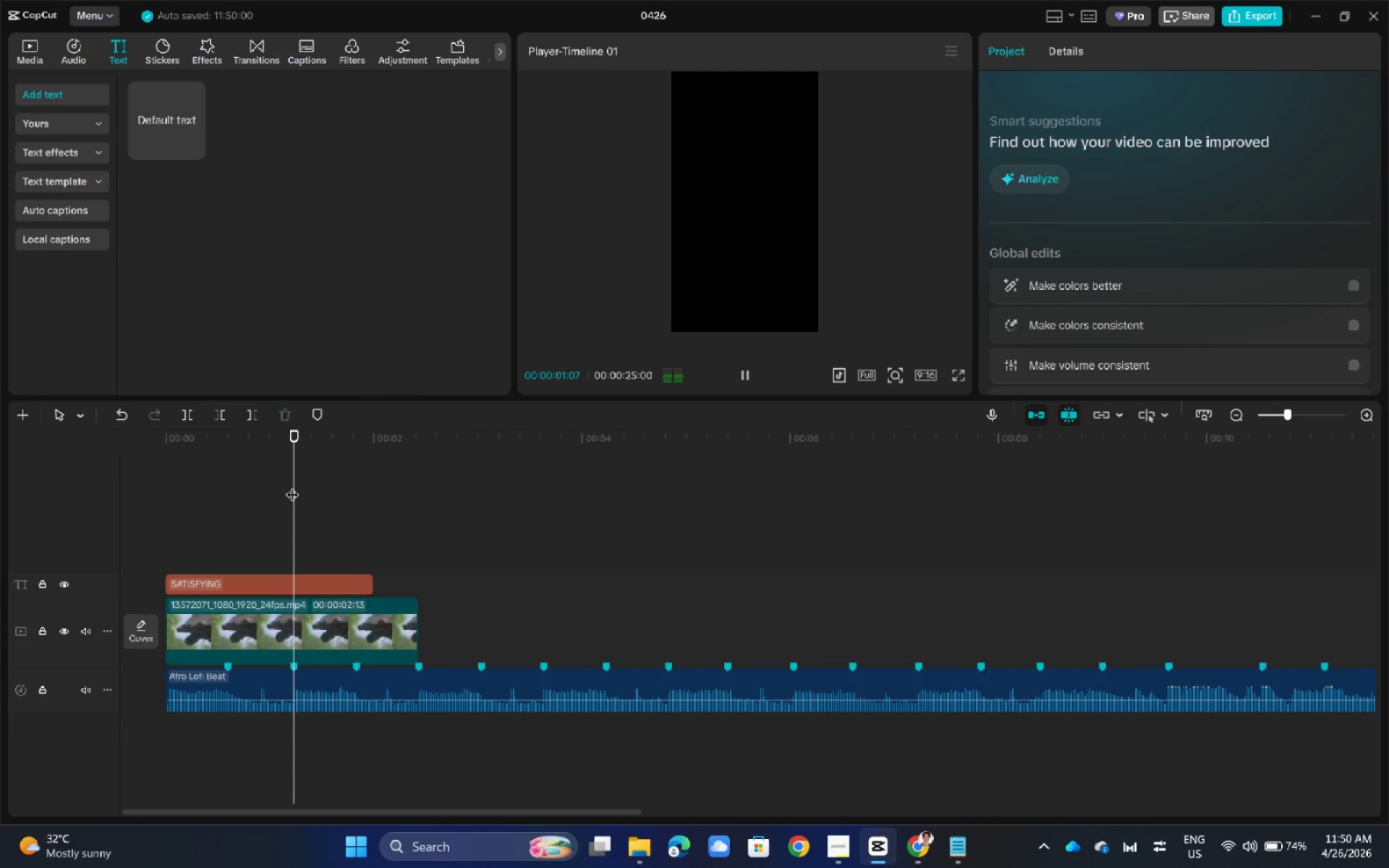 
left_click_drag(start_coordinate=[292, 485], to_coordinate=[96, 495])
 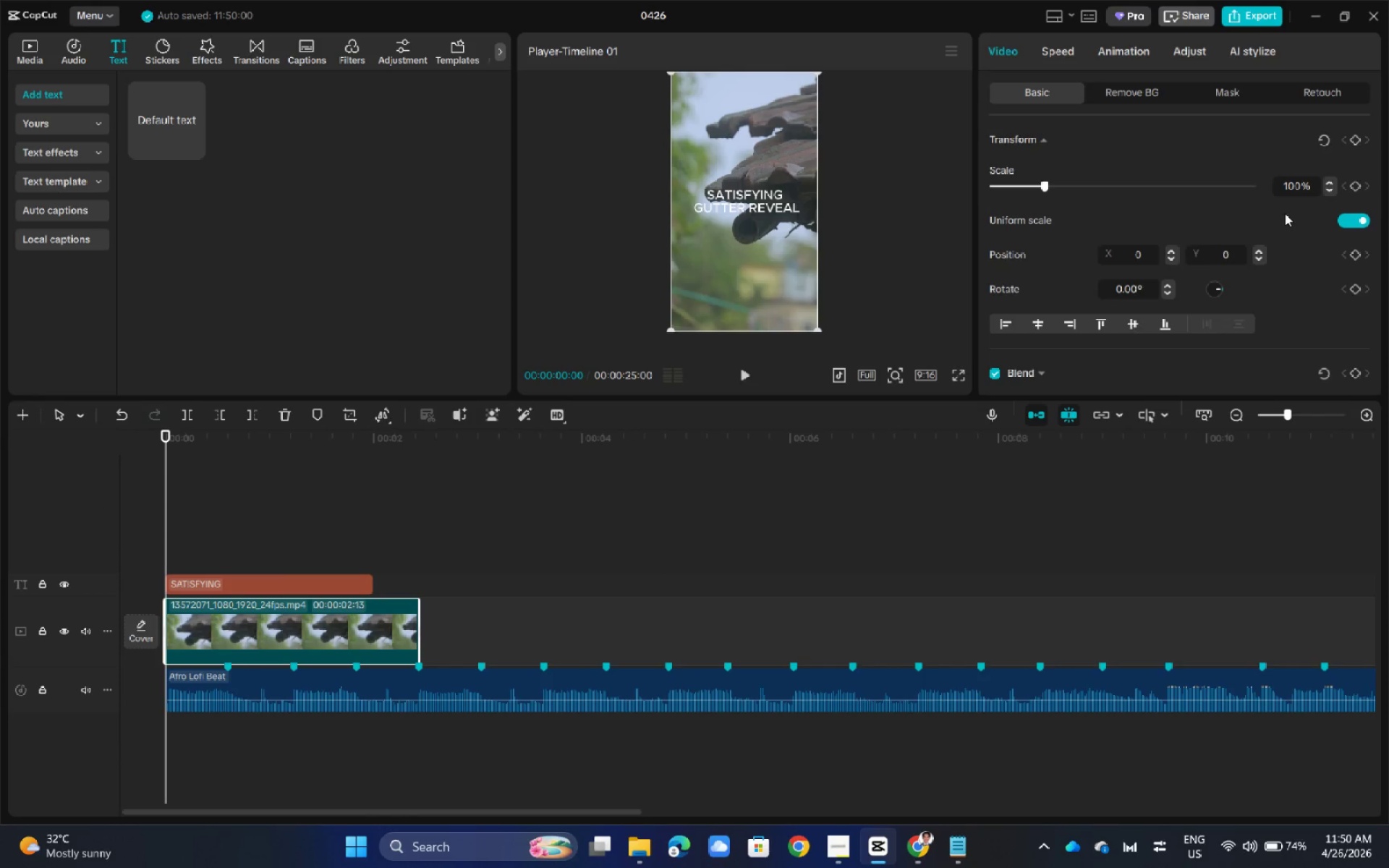 
wait(5.55)
 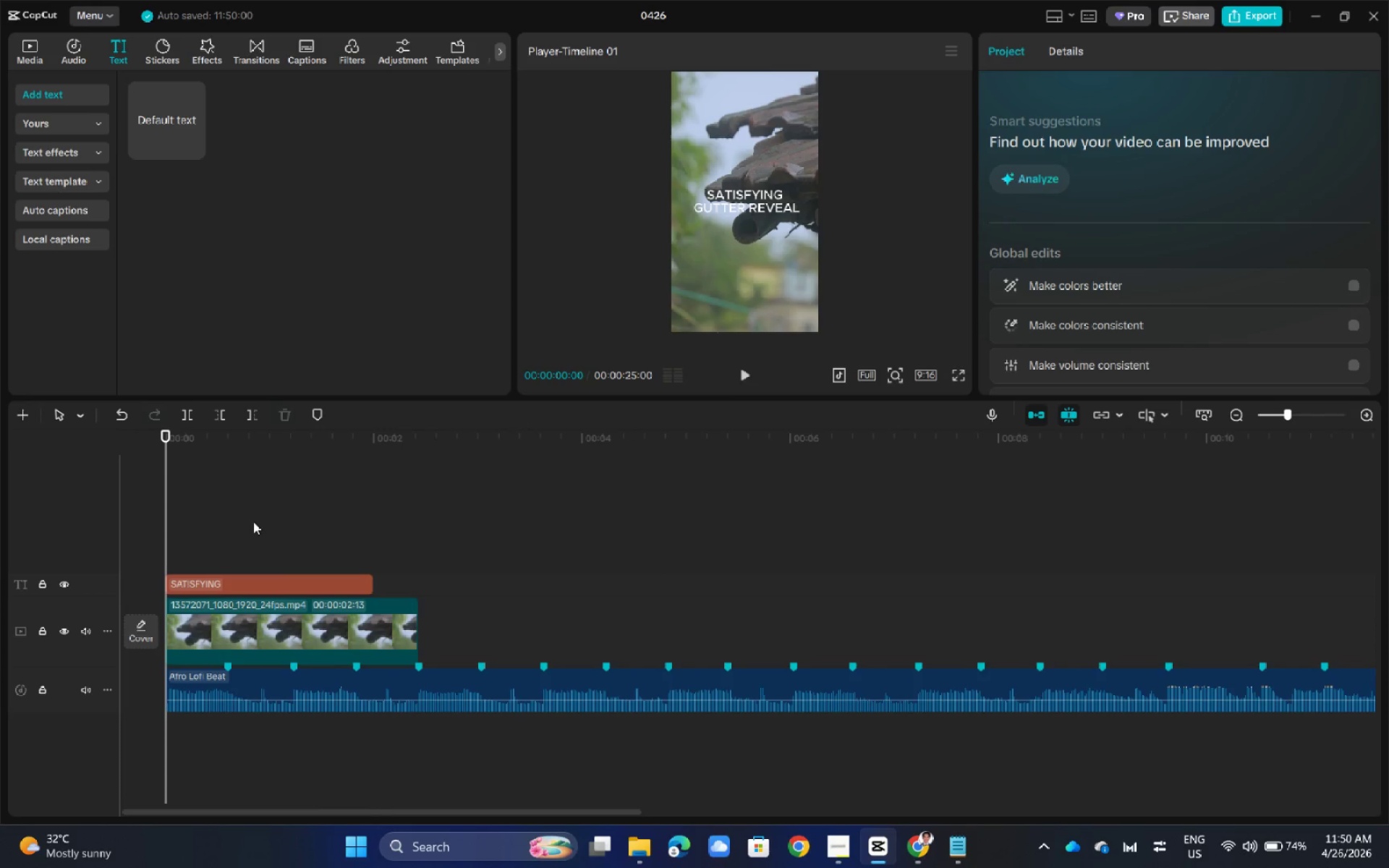 
left_click([1354, 185])
 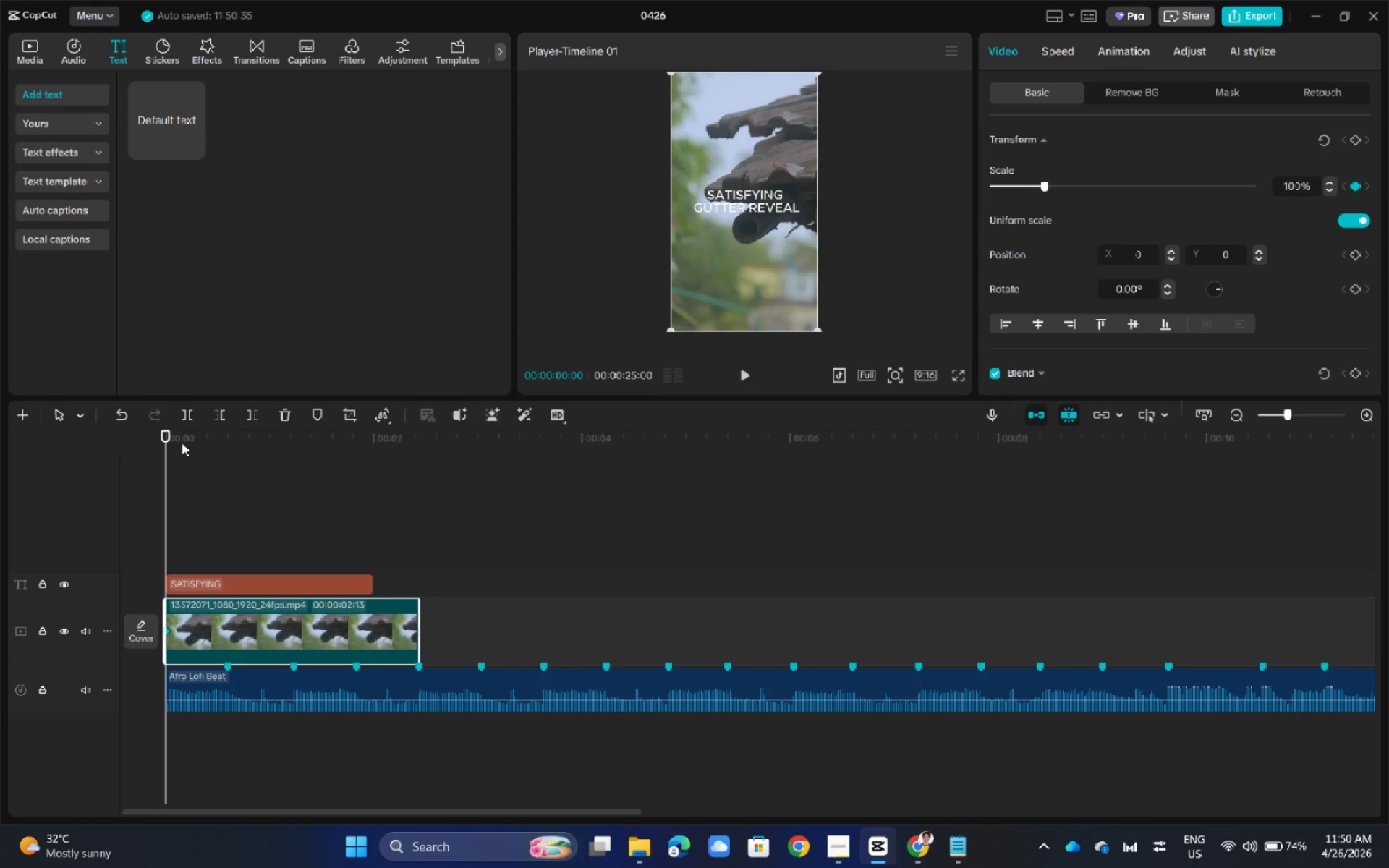 
left_click_drag(start_coordinate=[170, 439], to_coordinate=[285, 481])
 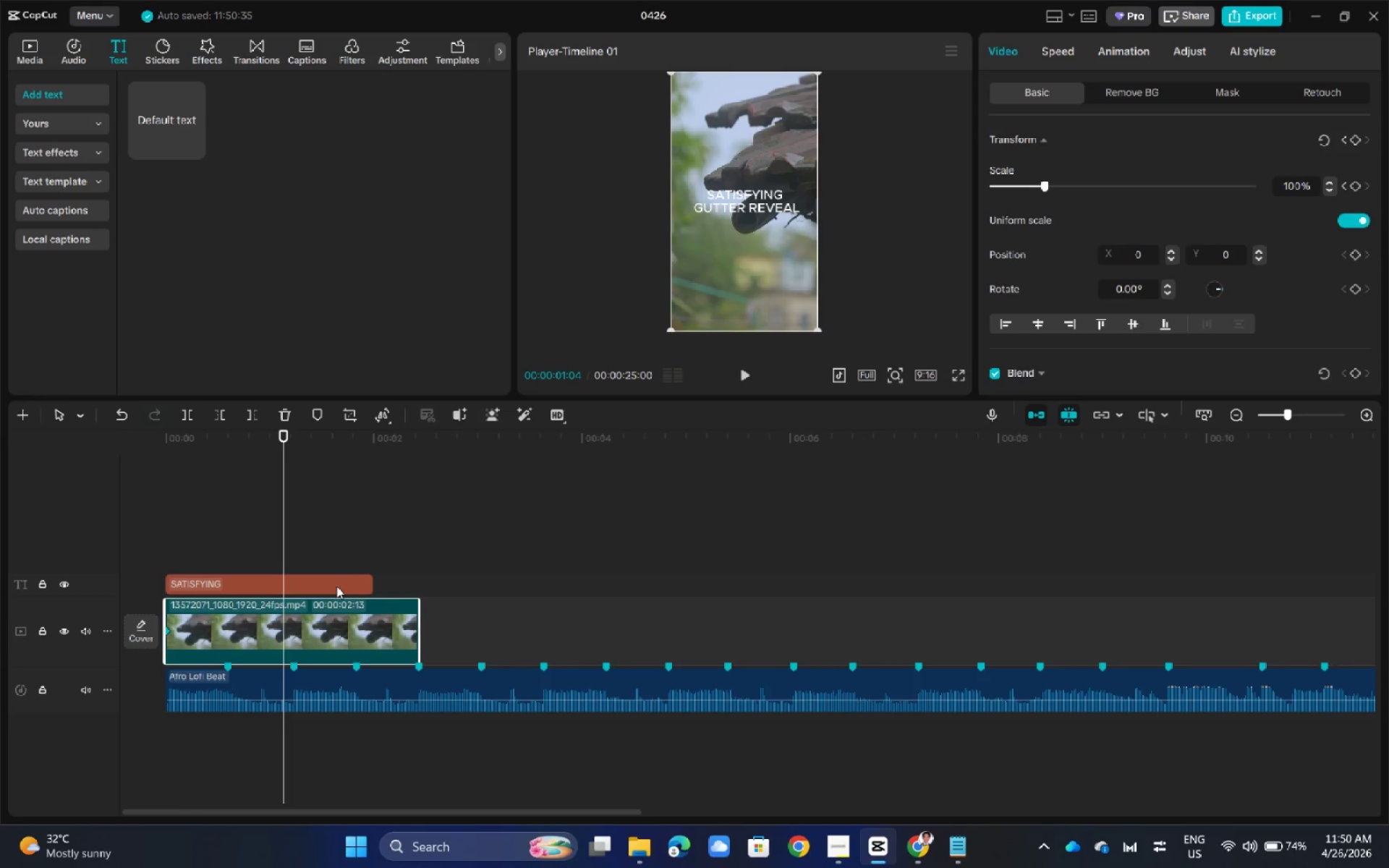 
left_click([336, 586])
 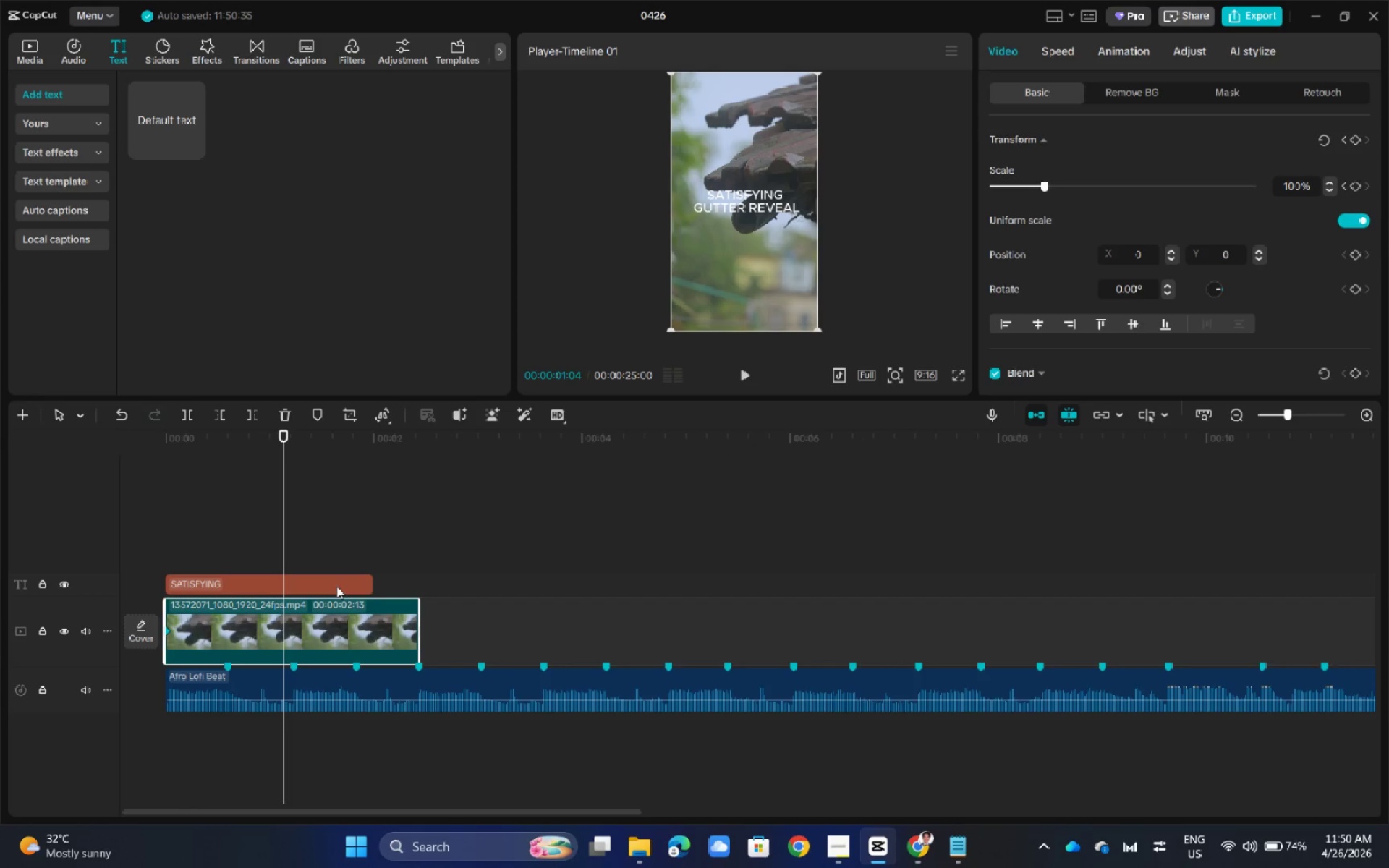 
left_click_drag(start_coordinate=[372, 582], to_coordinate=[413, 582])
 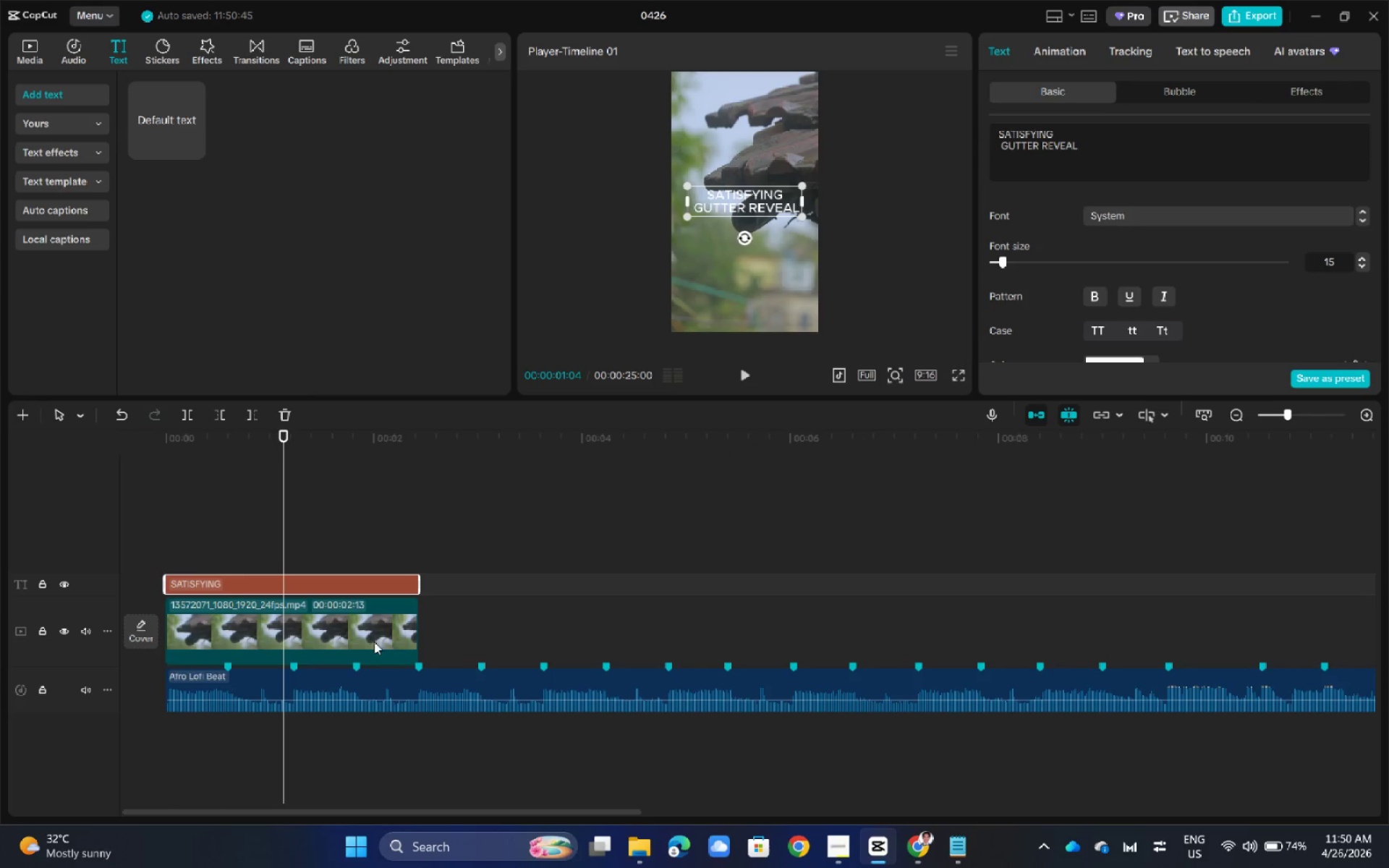 
left_click([374, 642])
 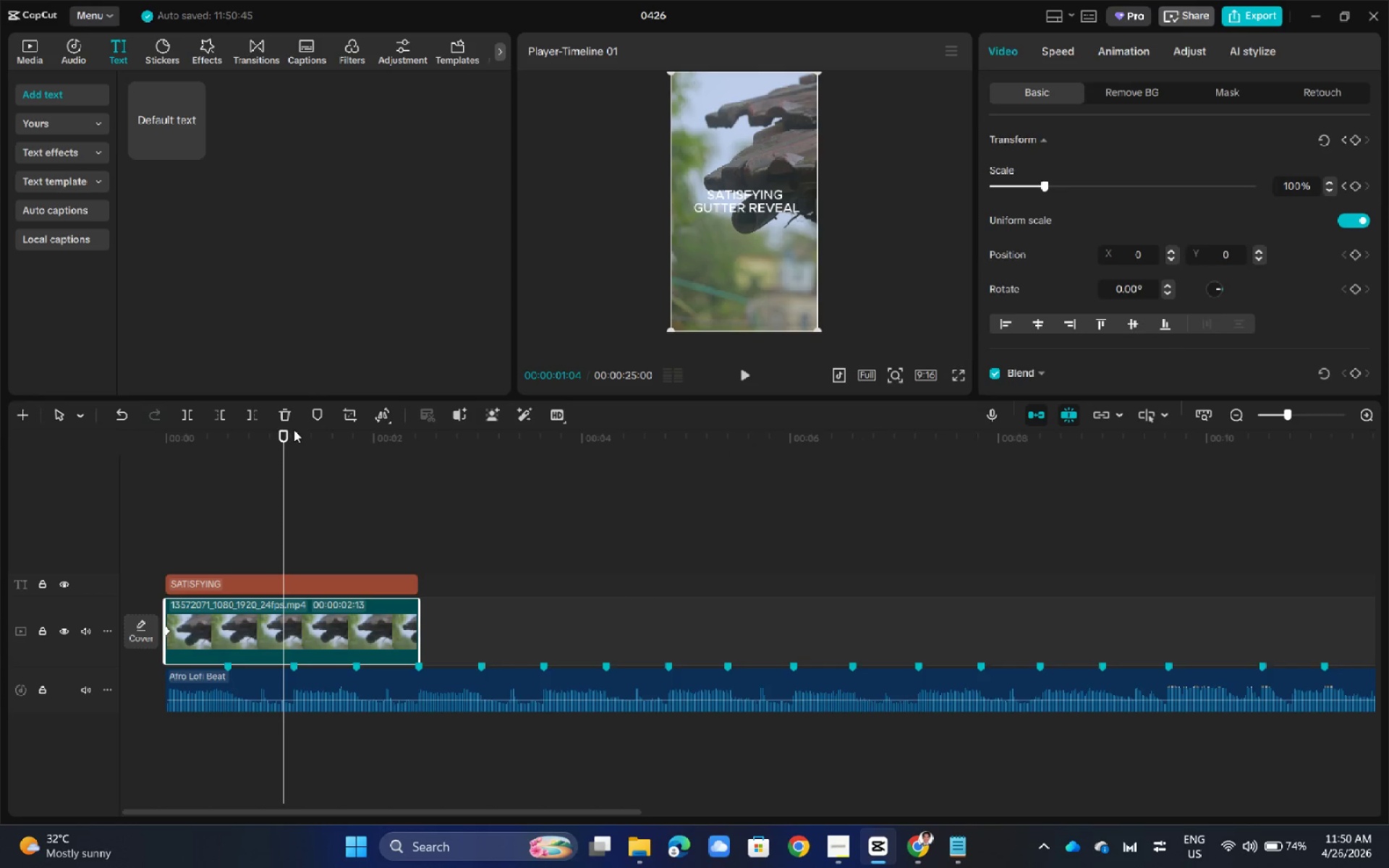 
left_click_drag(start_coordinate=[287, 435], to_coordinate=[419, 467])
 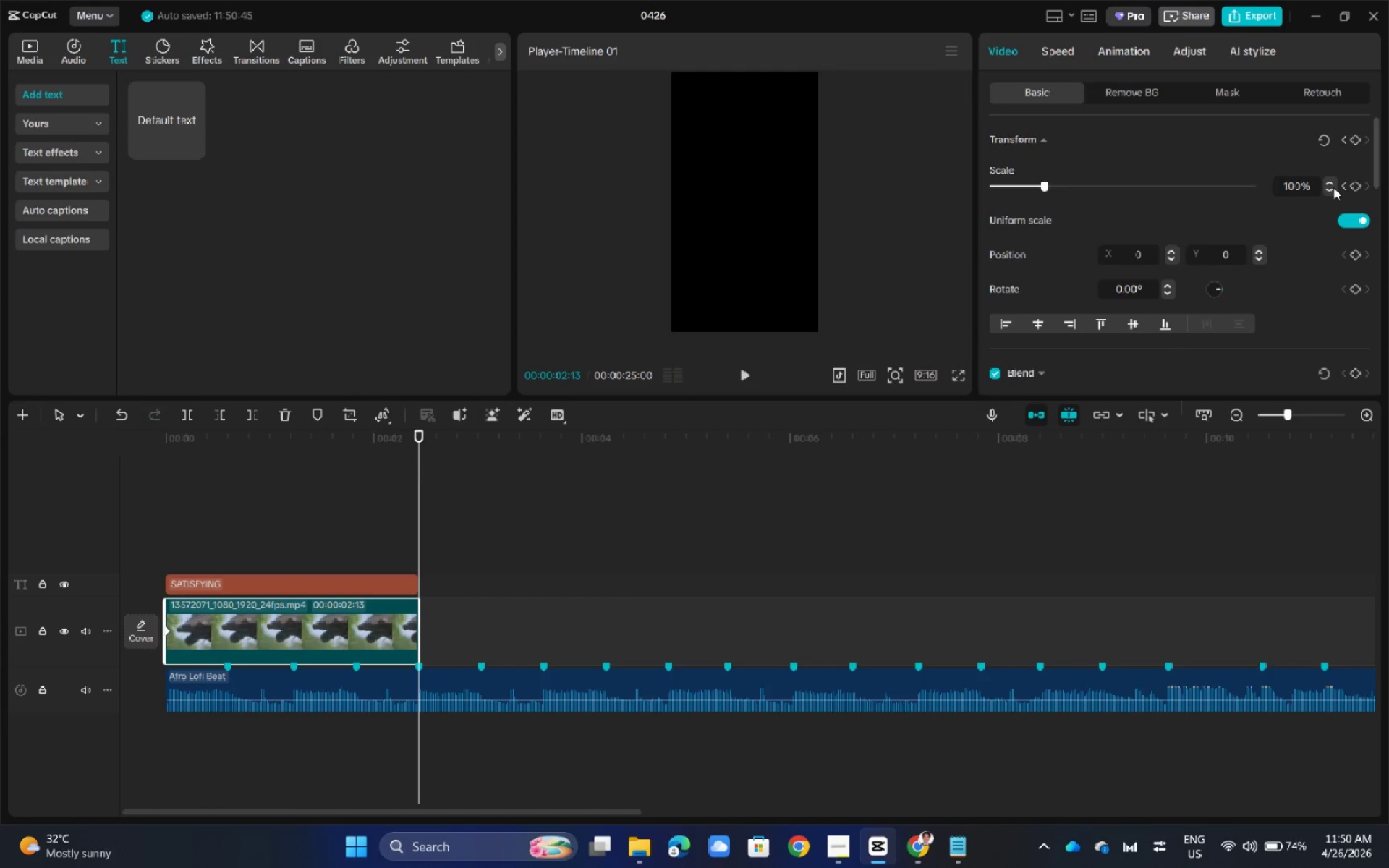 
double_click([1334, 182])
 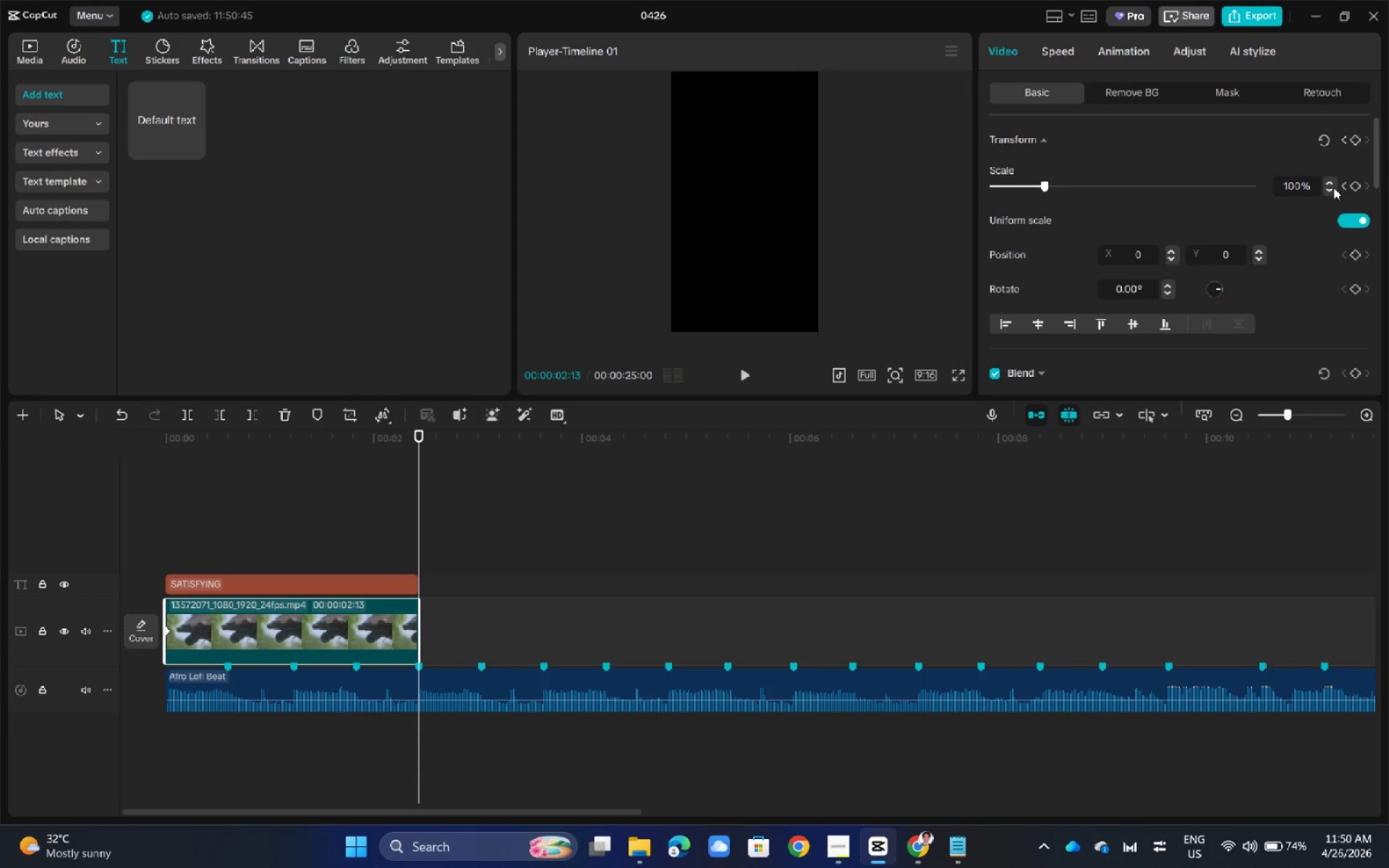 
triple_click([1334, 182])
 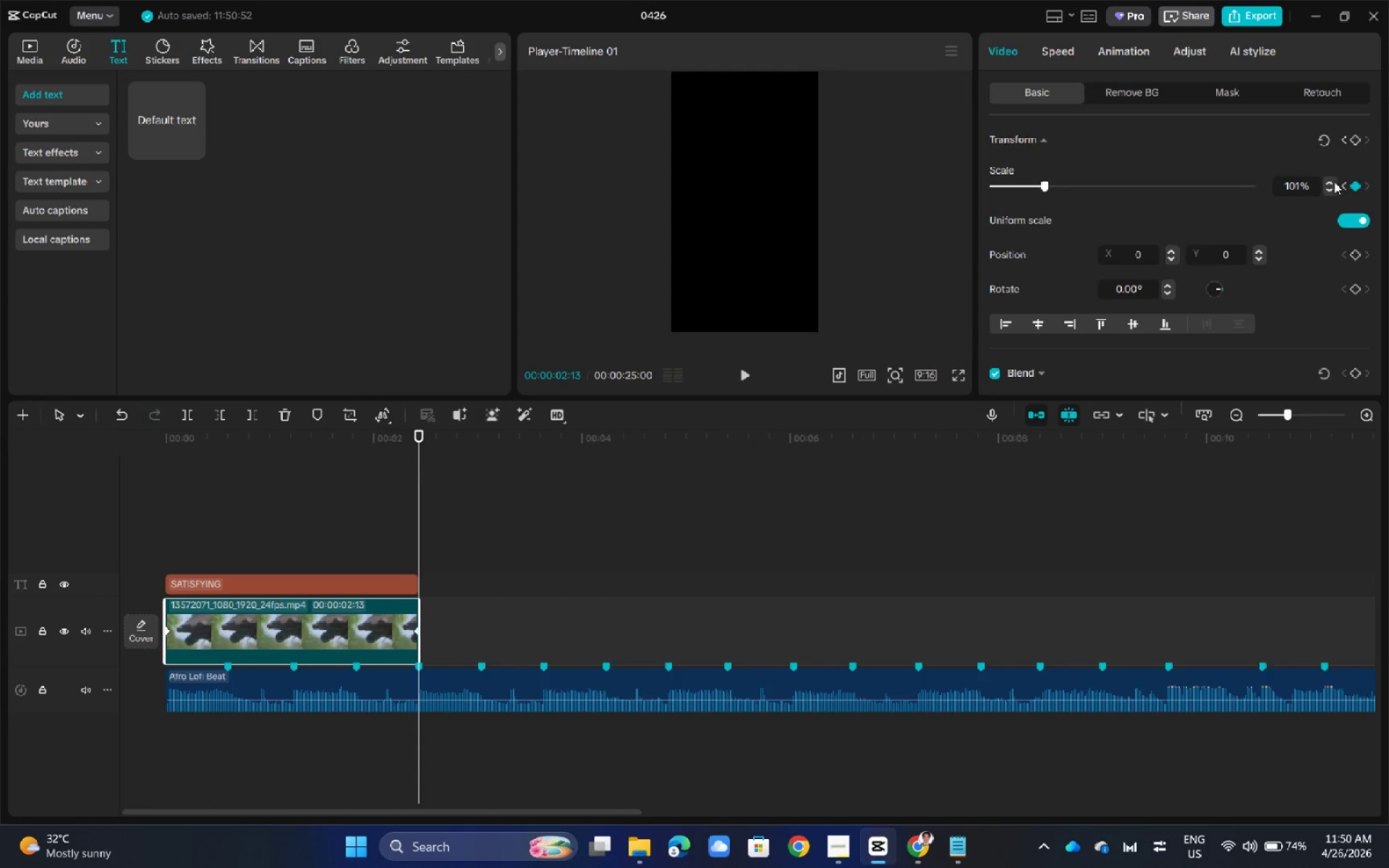 
triple_click([1334, 182])
 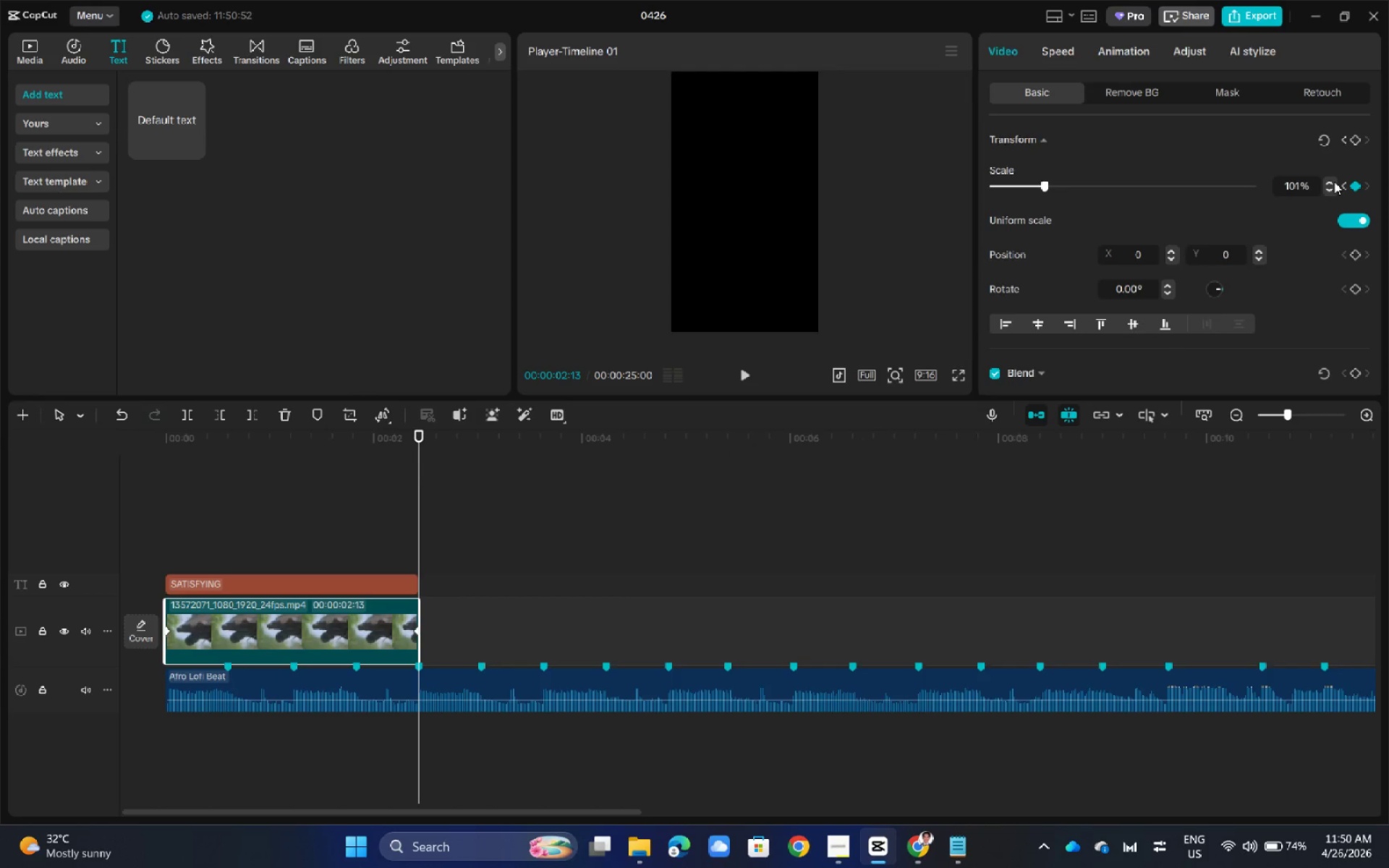 
triple_click([1334, 182])
 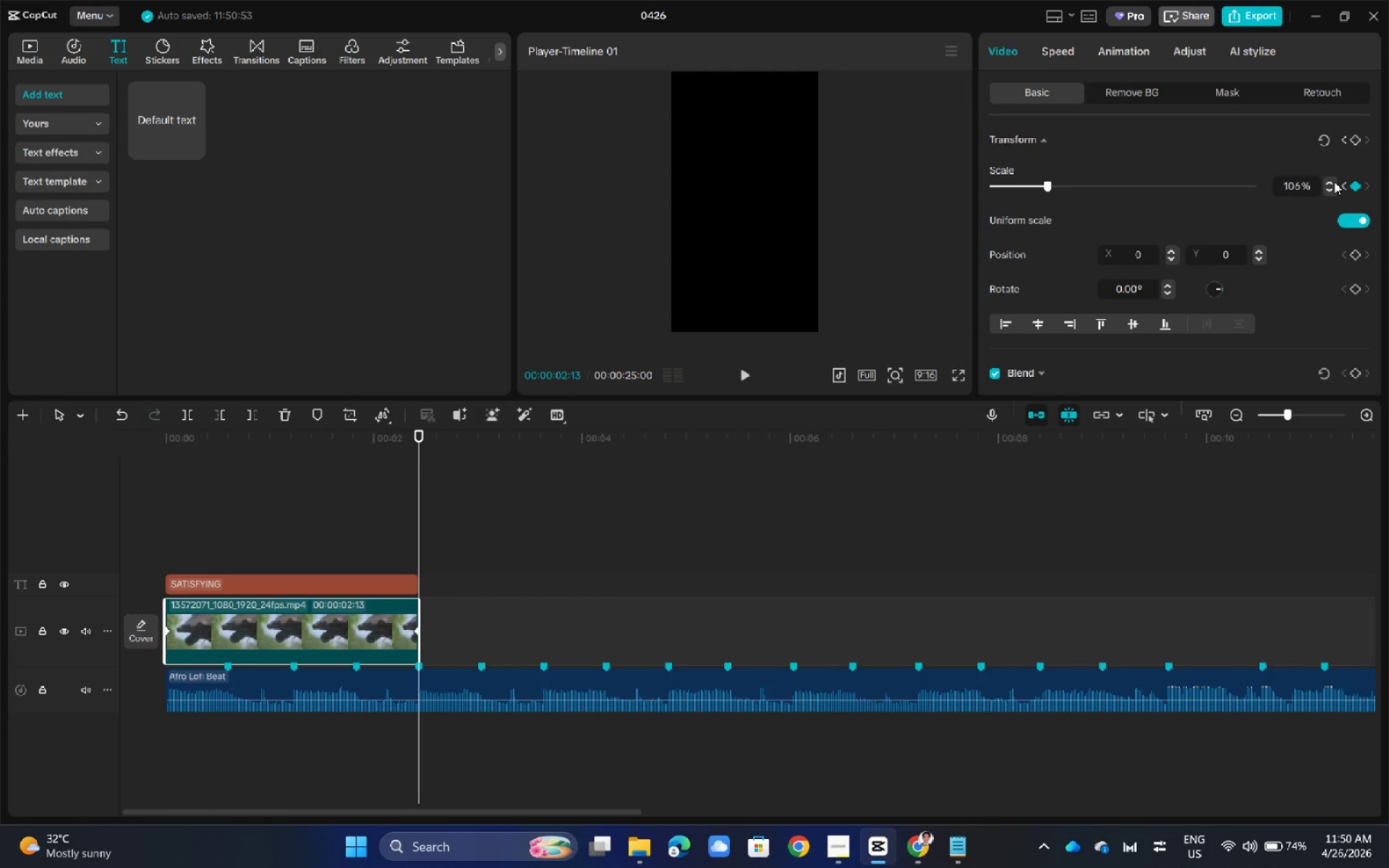 
triple_click([1334, 182])
 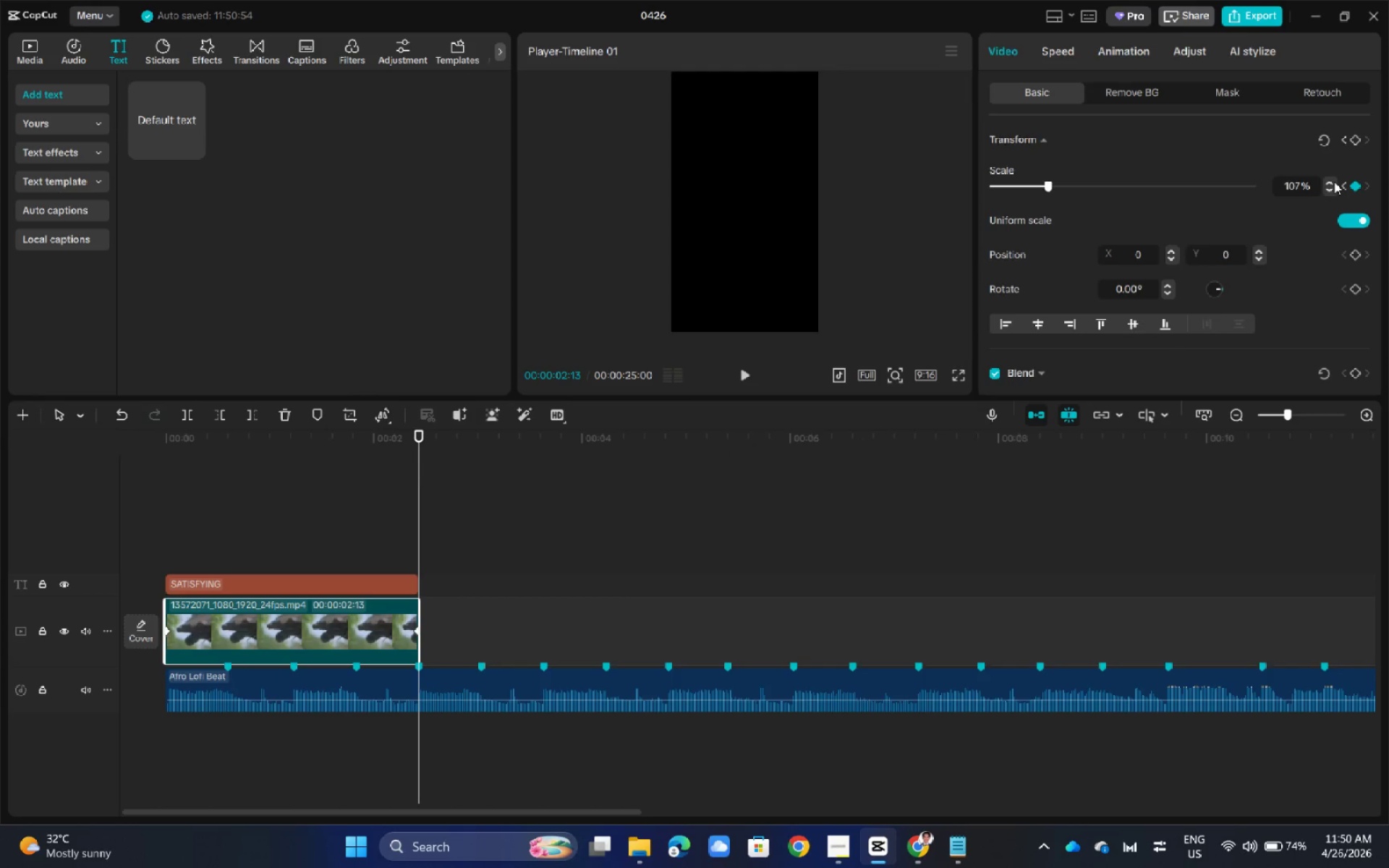 
double_click([1334, 182])
 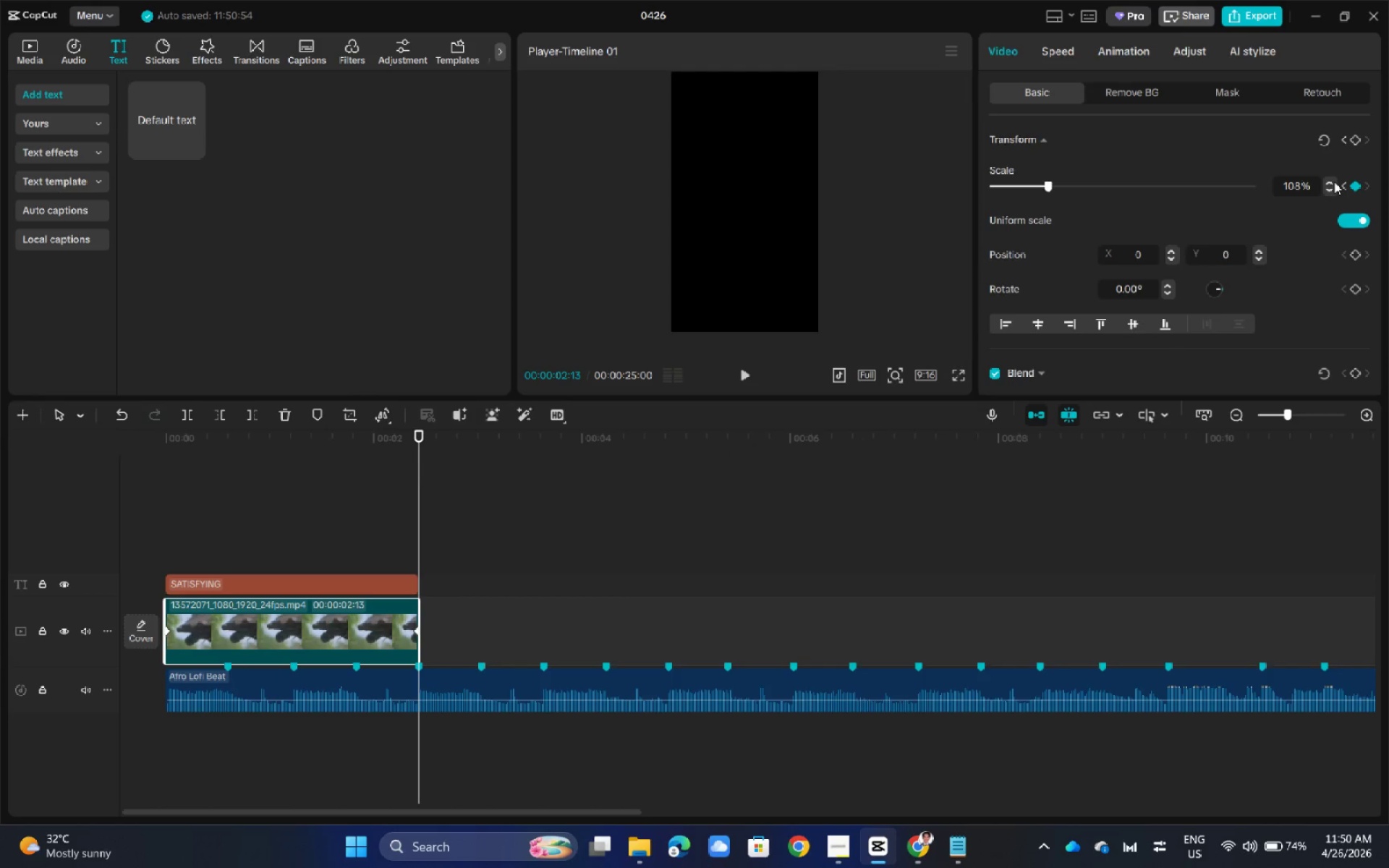 
triple_click([1334, 182])
 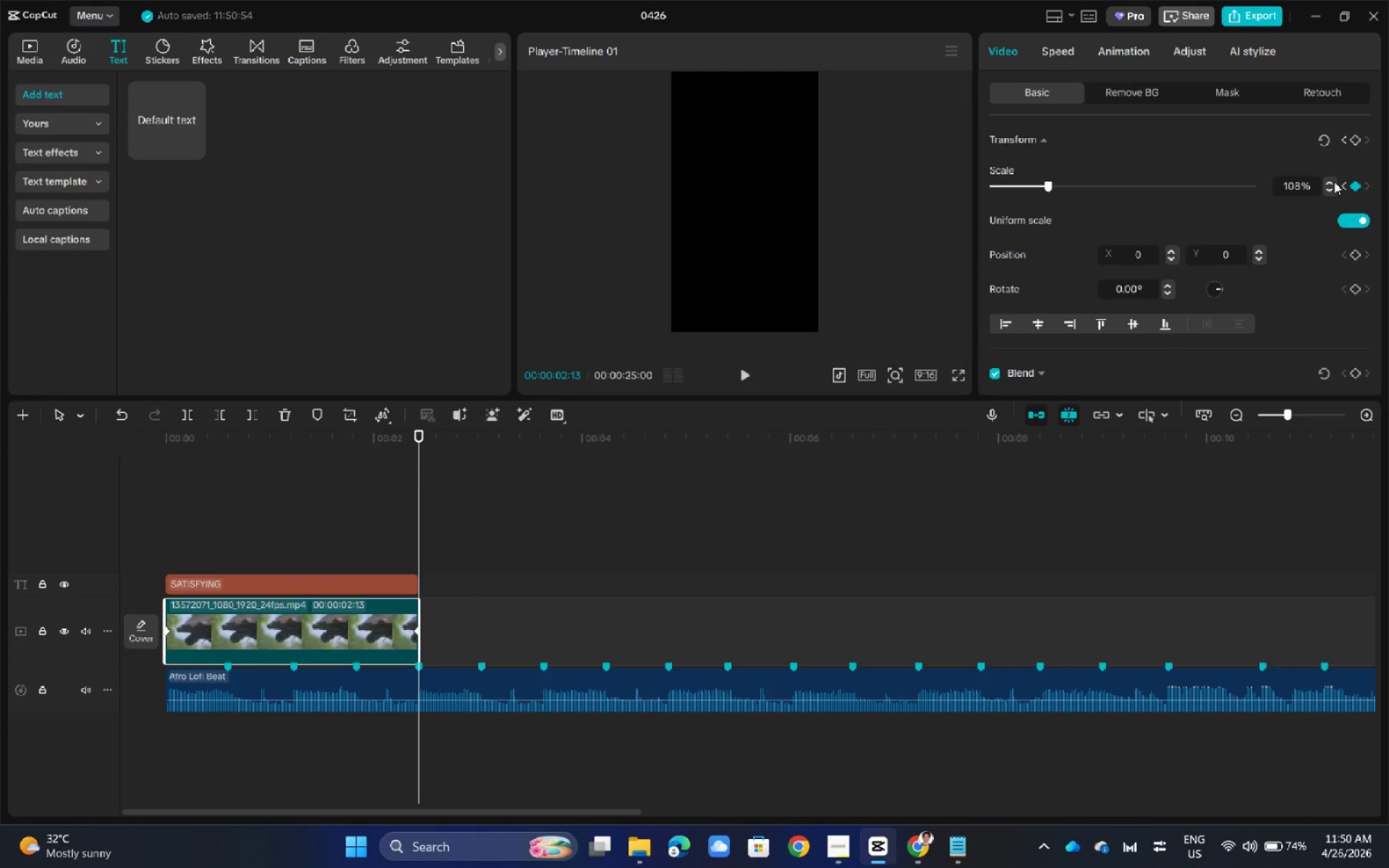 
triple_click([1334, 182])
 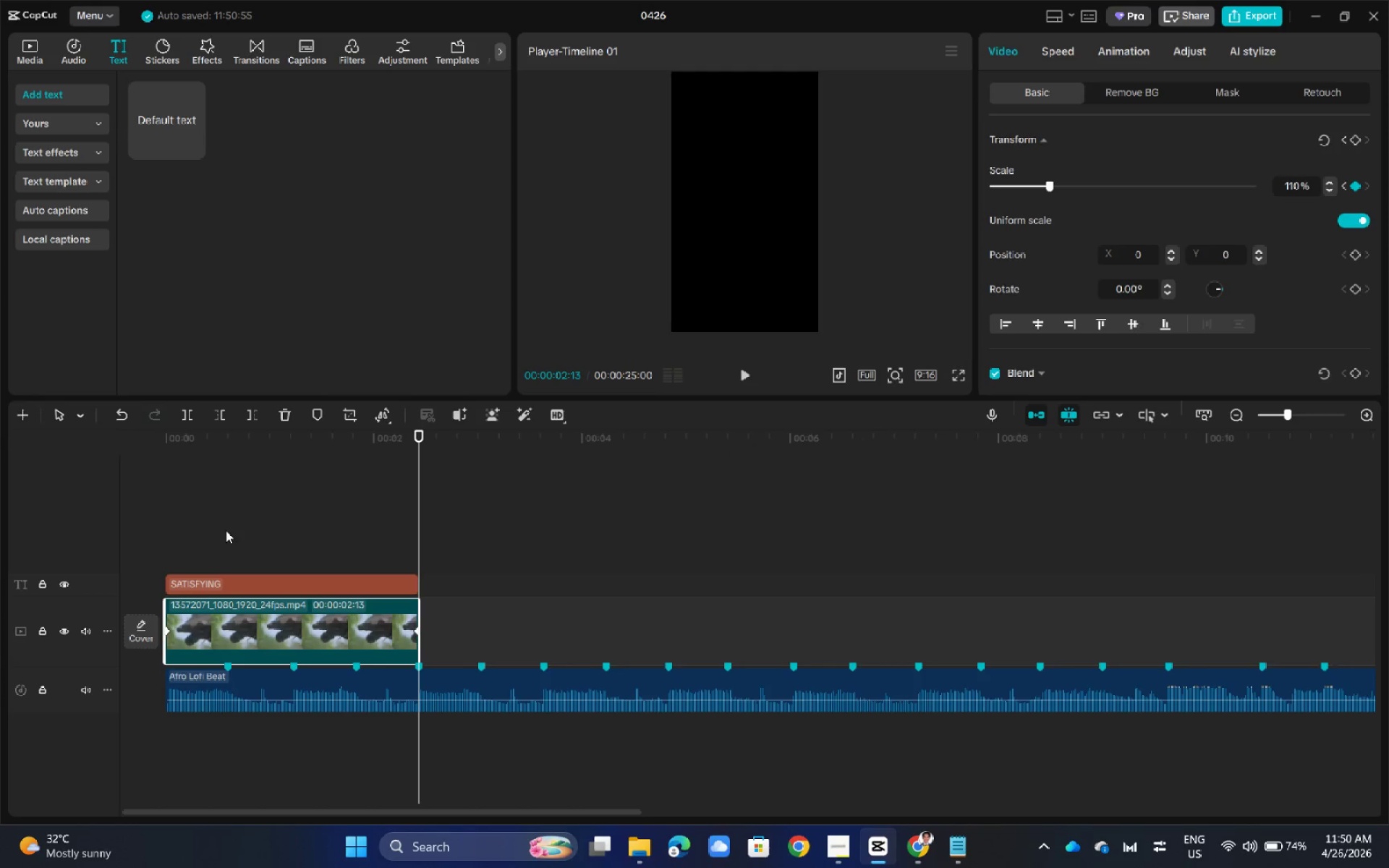 
left_click([234, 514])
 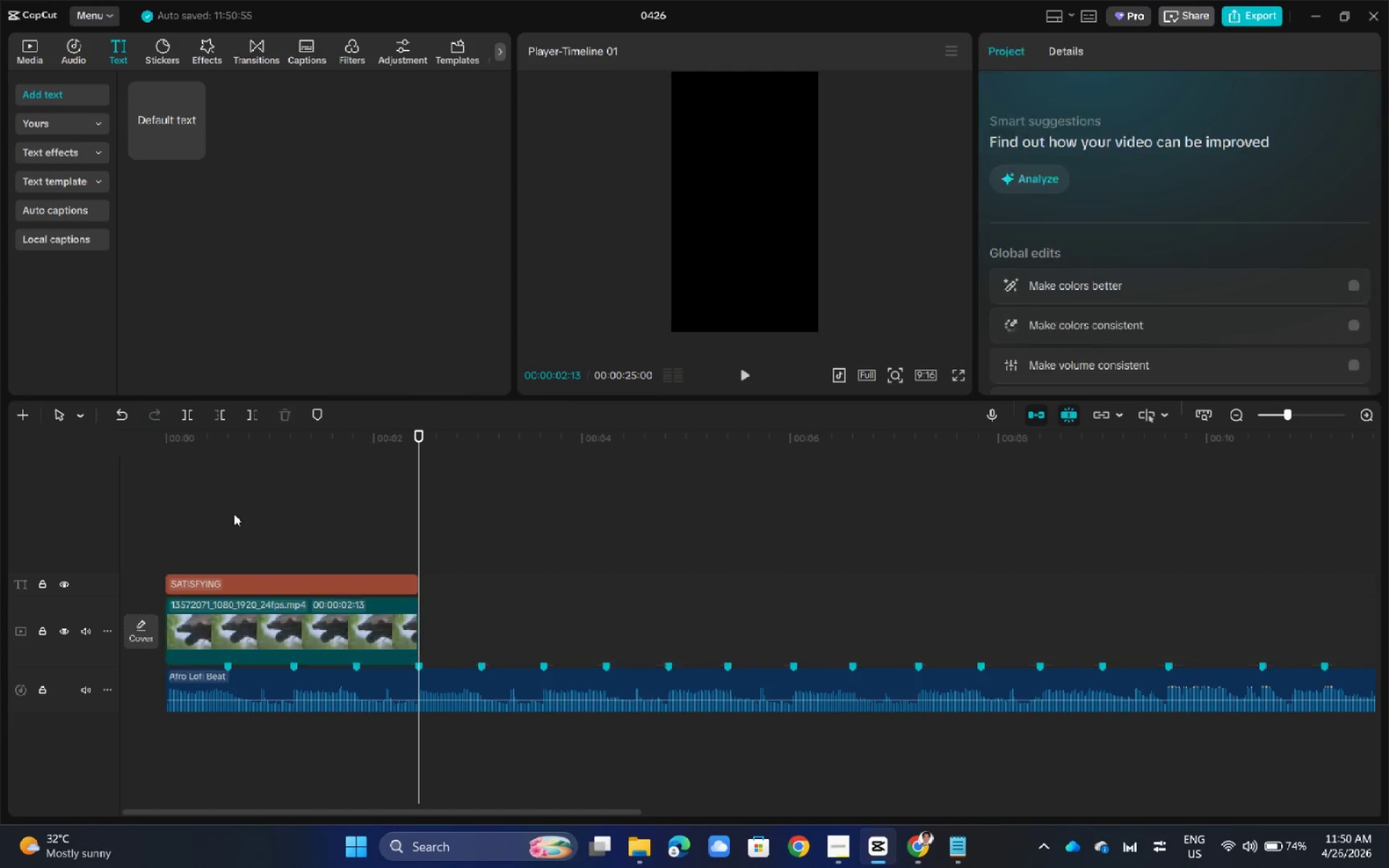 
left_click_drag(start_coordinate=[234, 514], to_coordinate=[145, 514])
 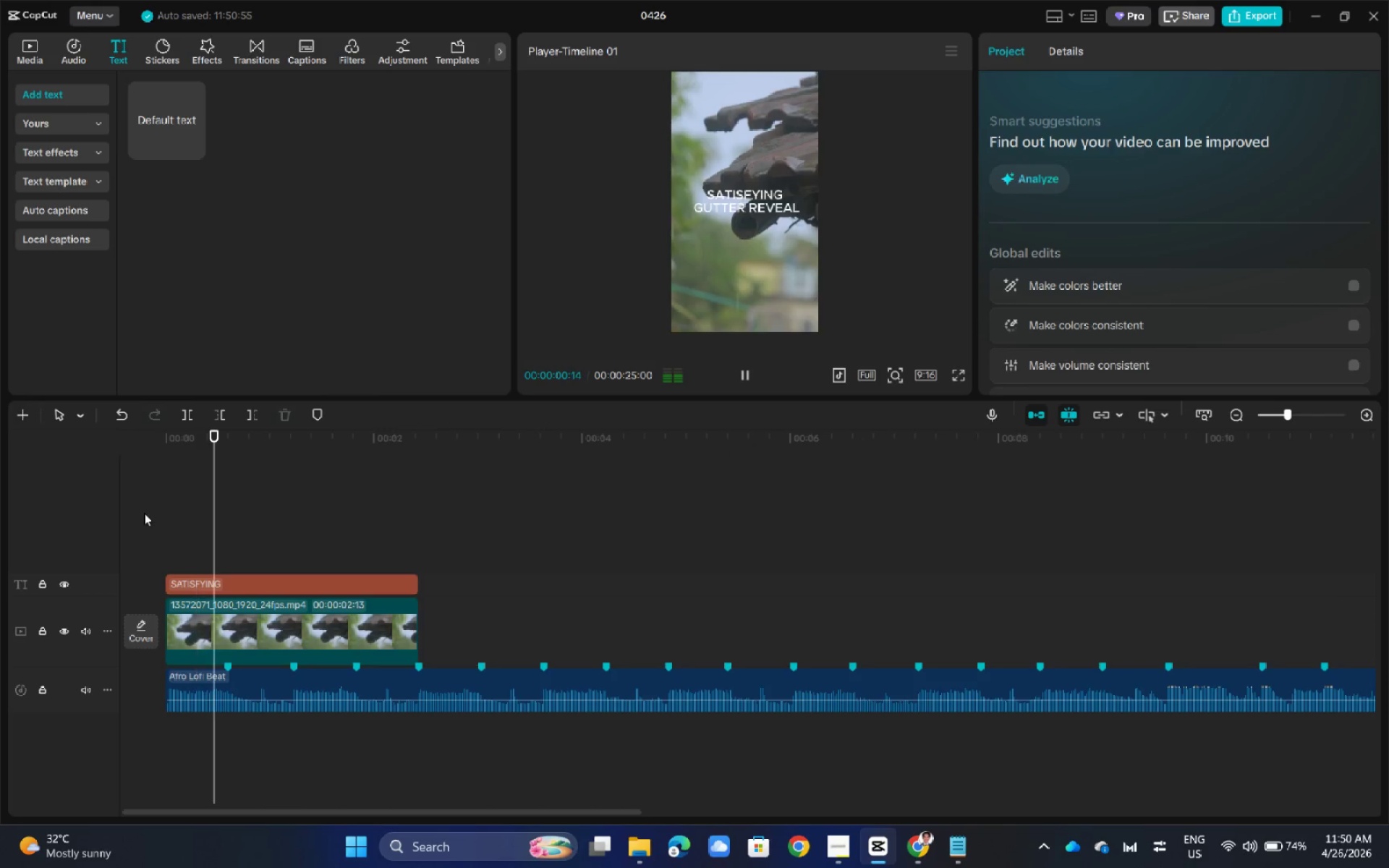 
key(Space)
 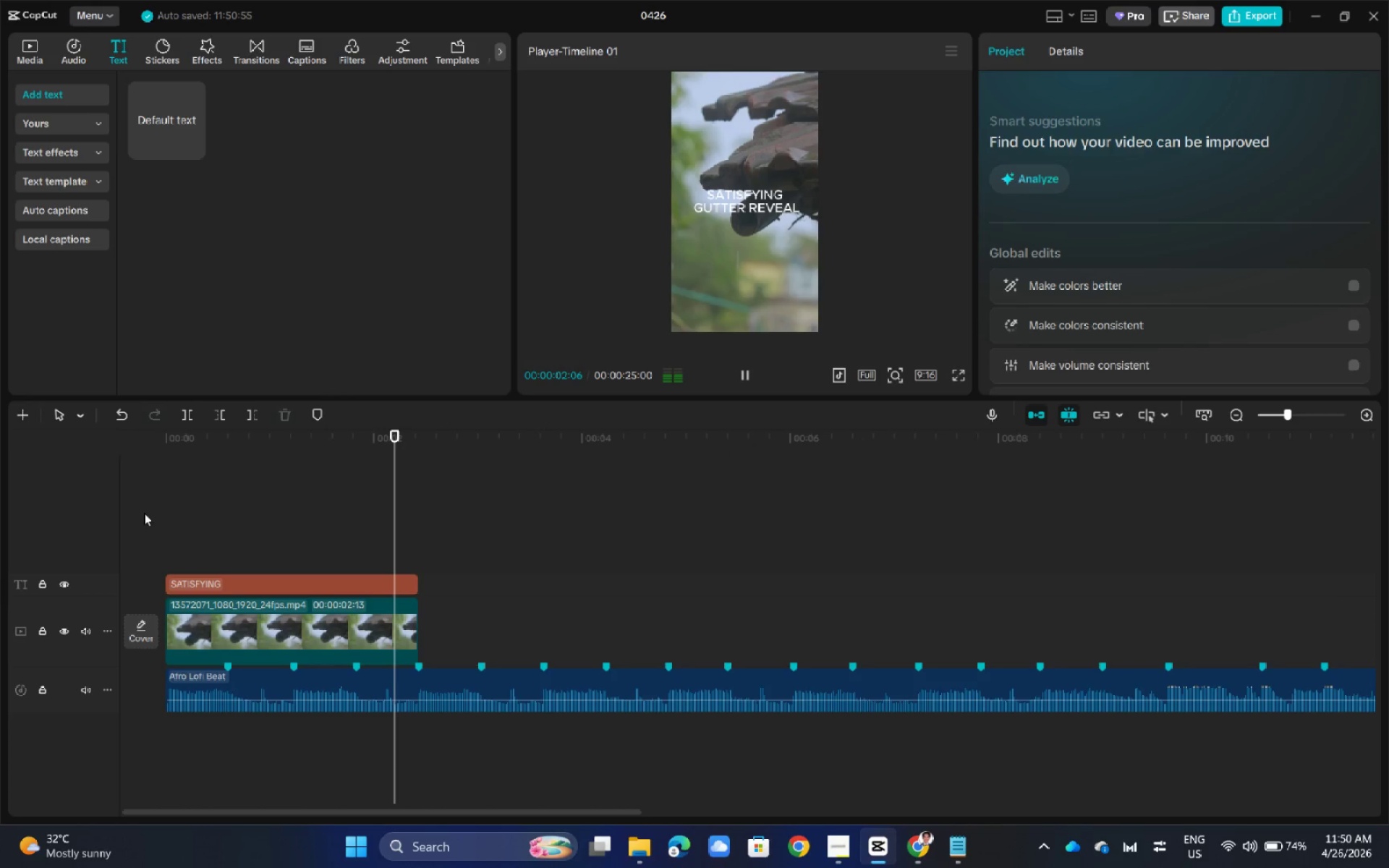 
key(Space)
 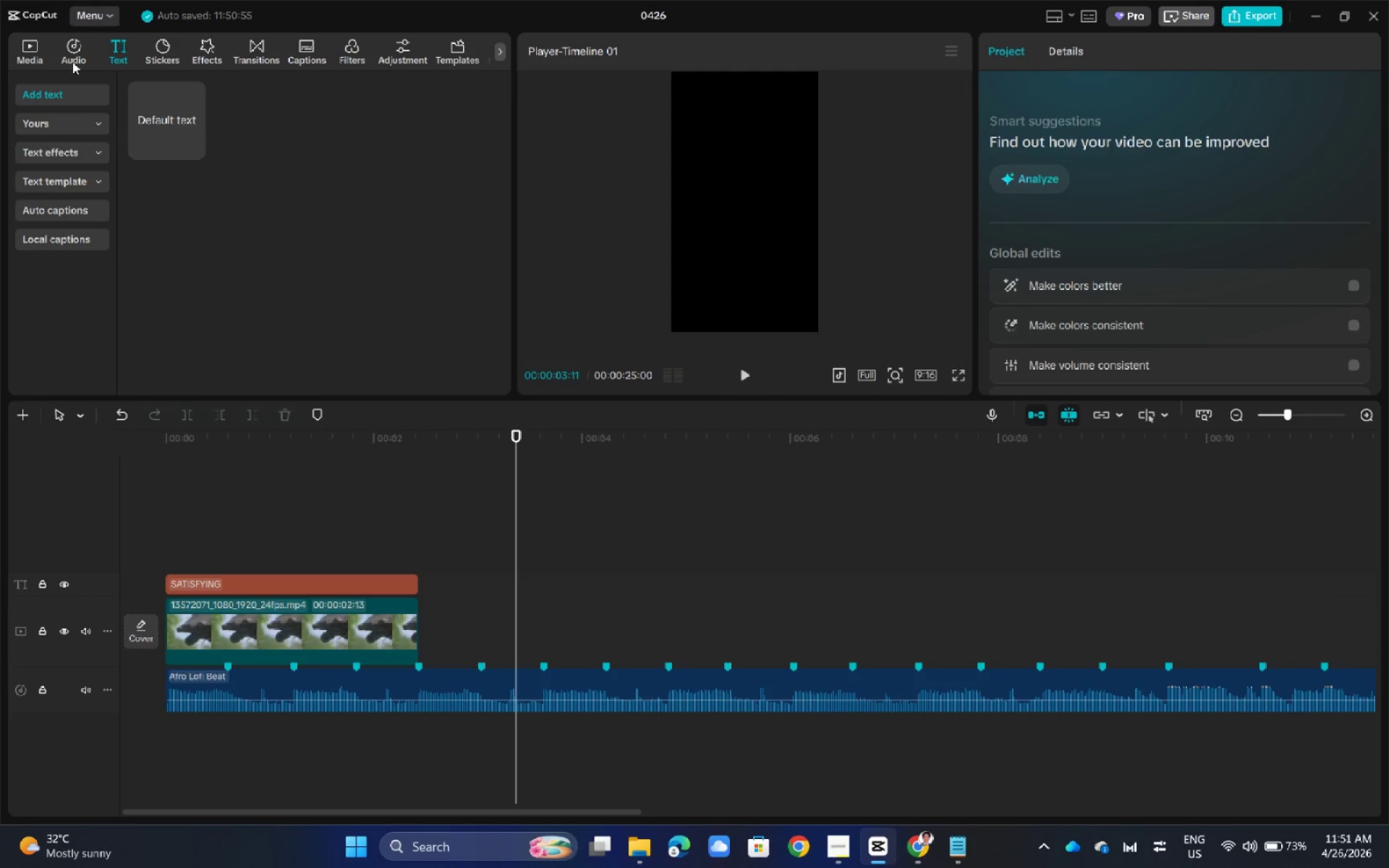 
wait(6.88)
 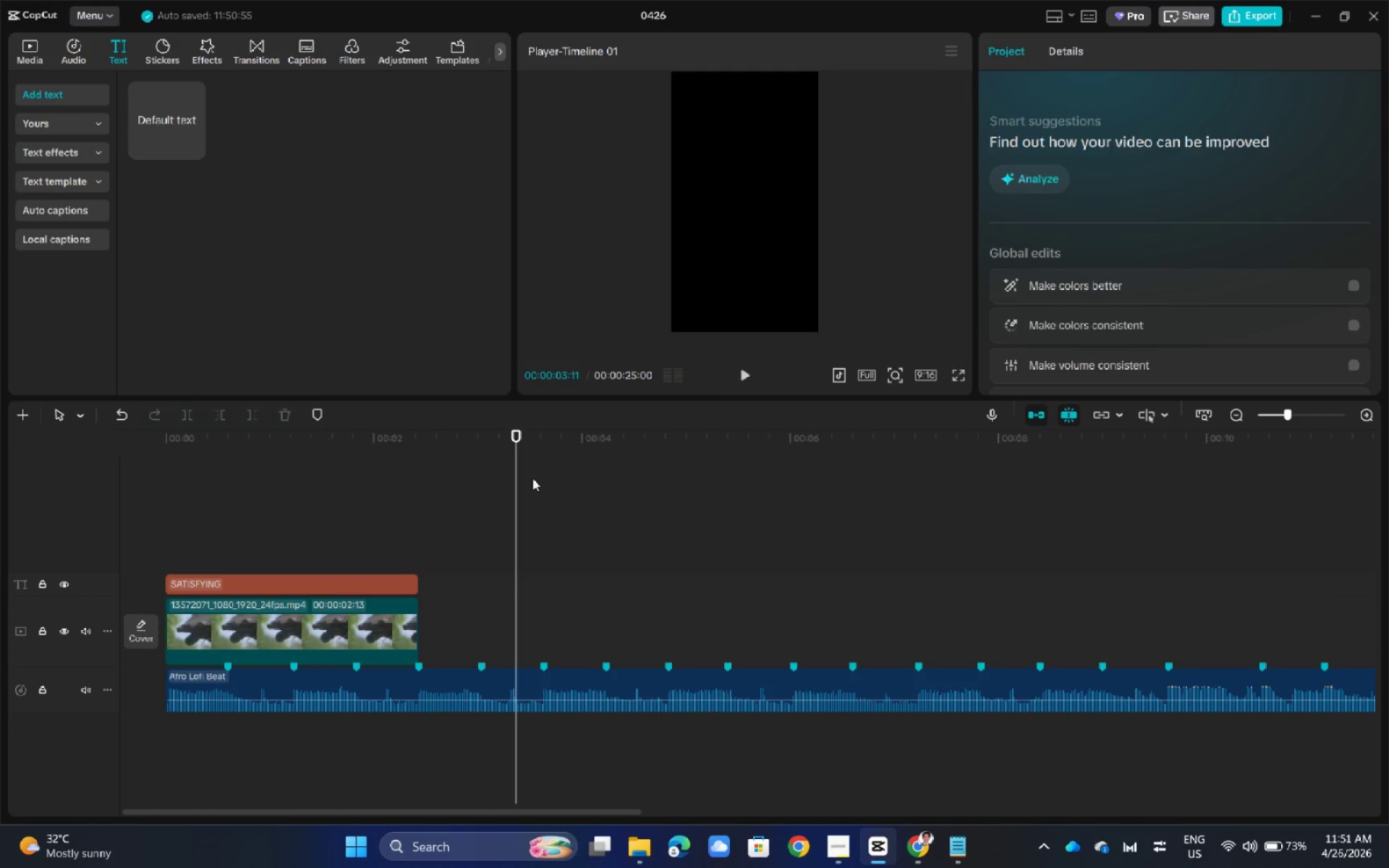 
left_click([279, 526])
 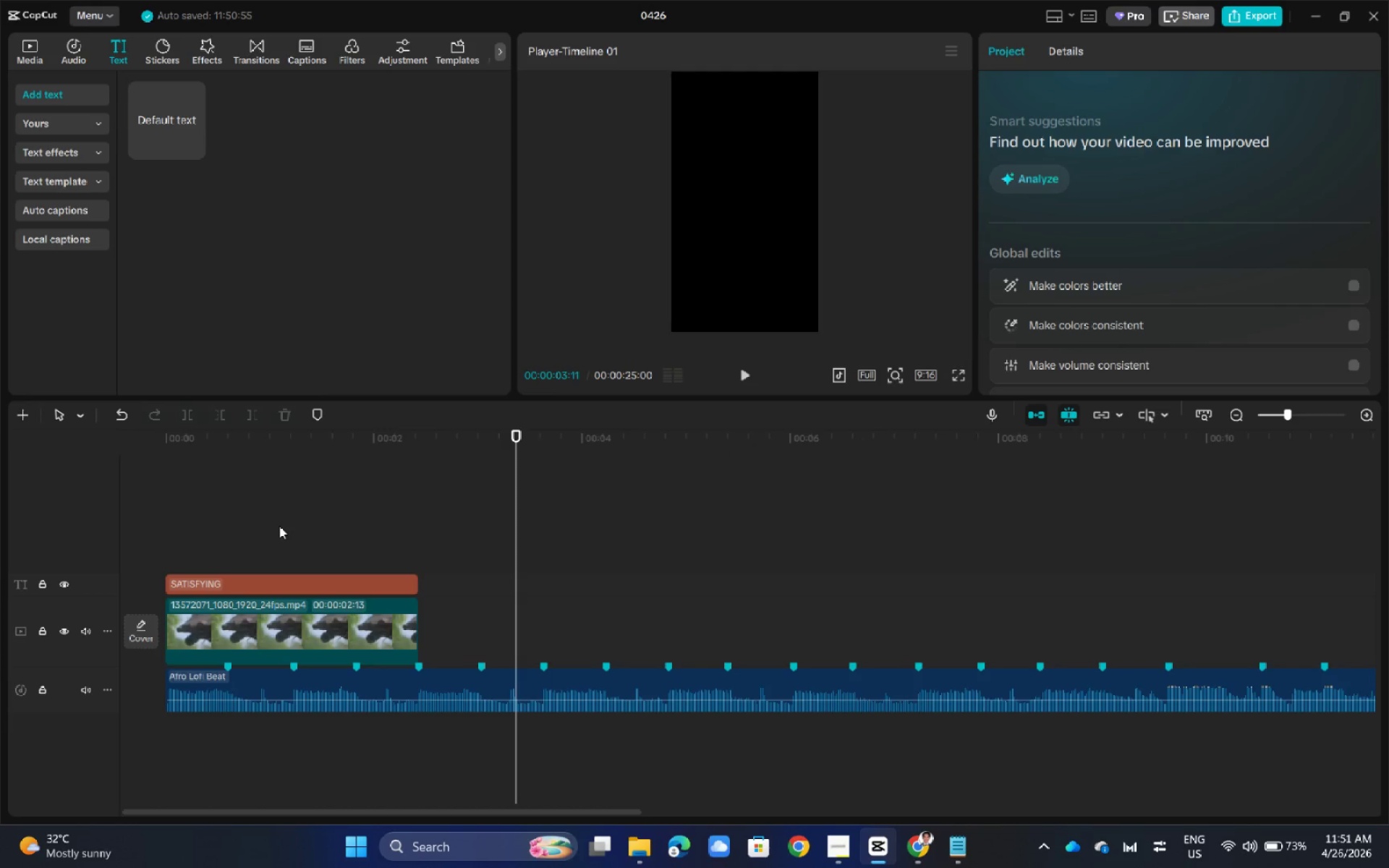 
left_click_drag(start_coordinate=[279, 526], to_coordinate=[117, 532])
 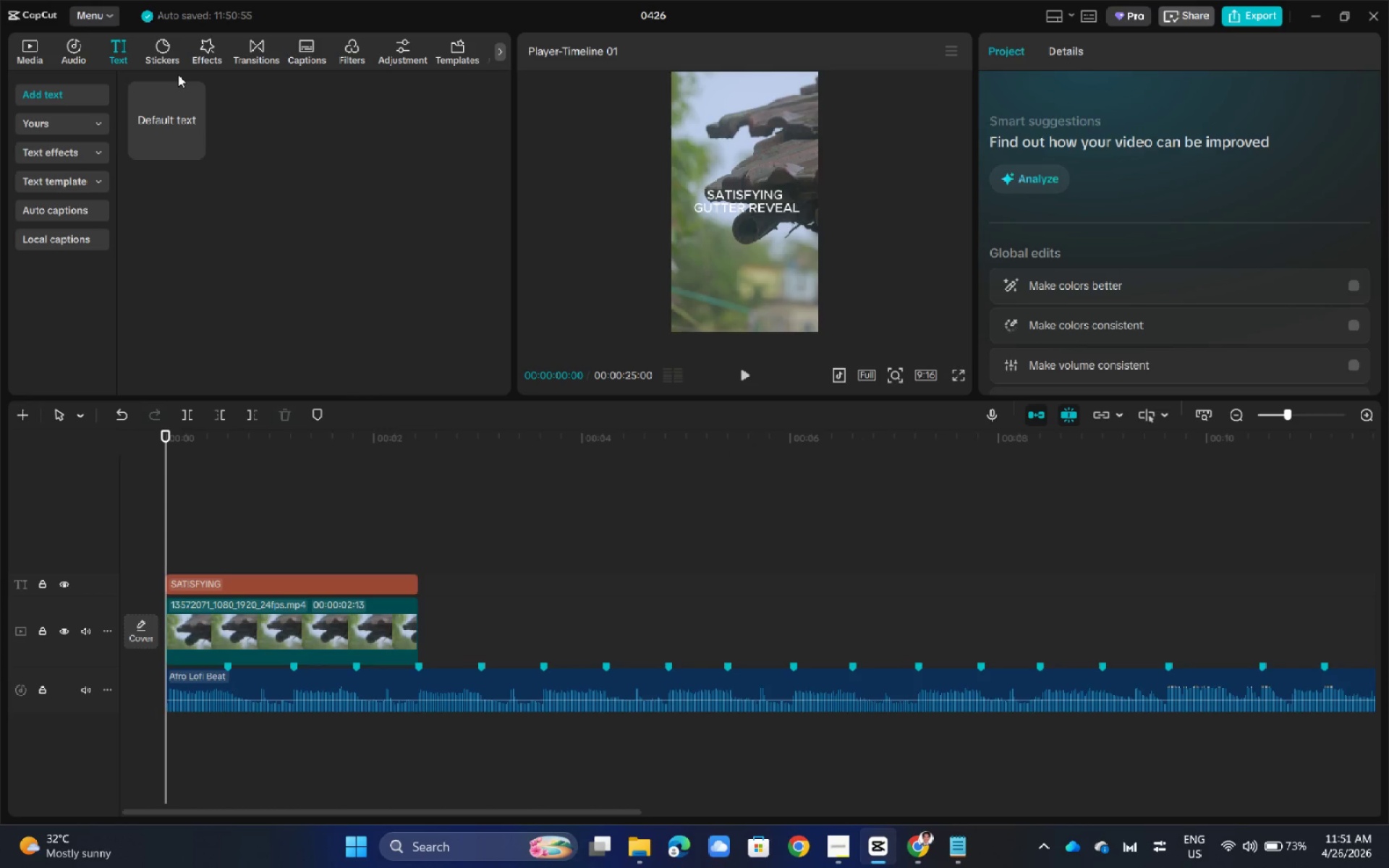 
key(Alt+AltLeft)
 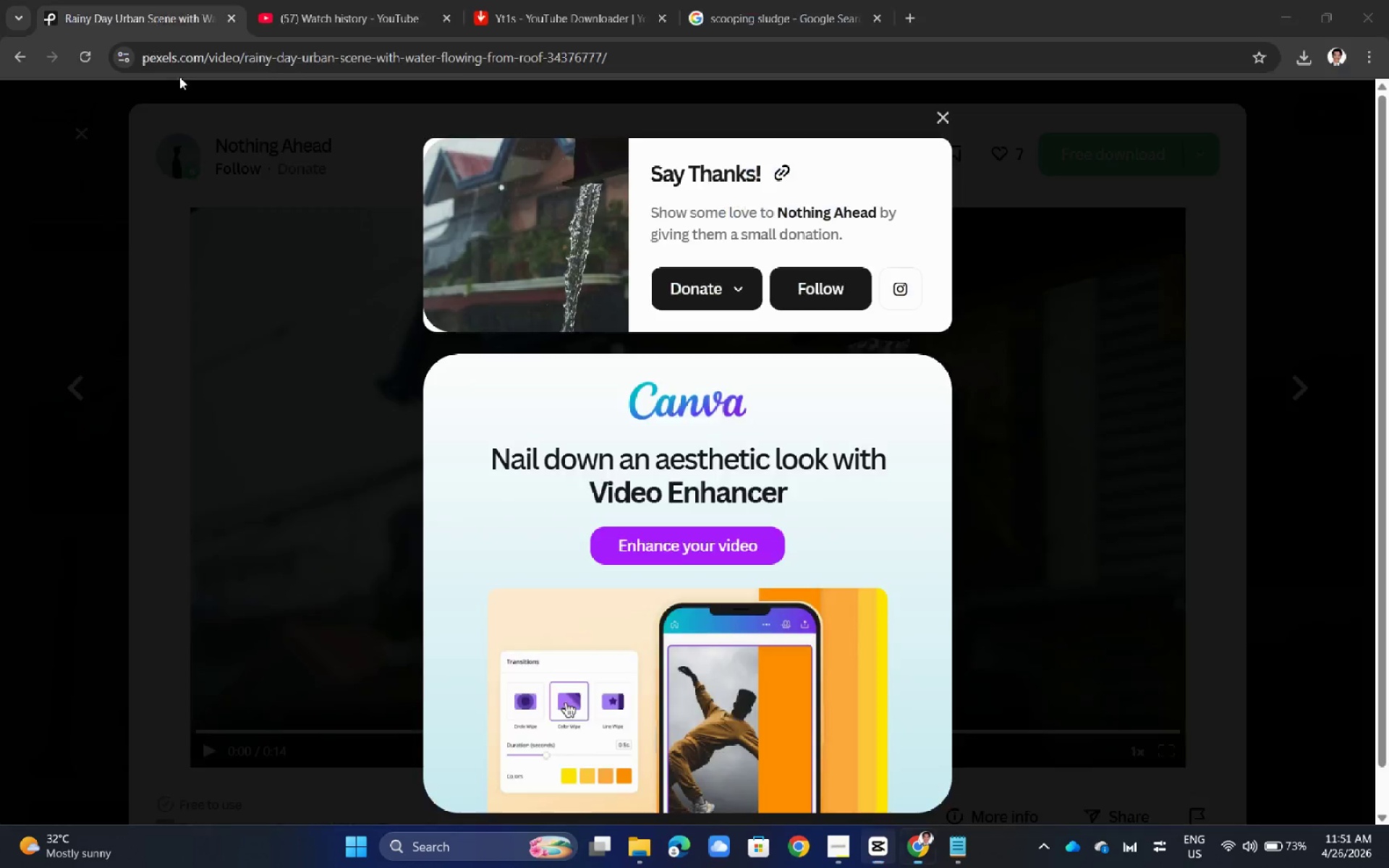 
key(Alt+Tab)
 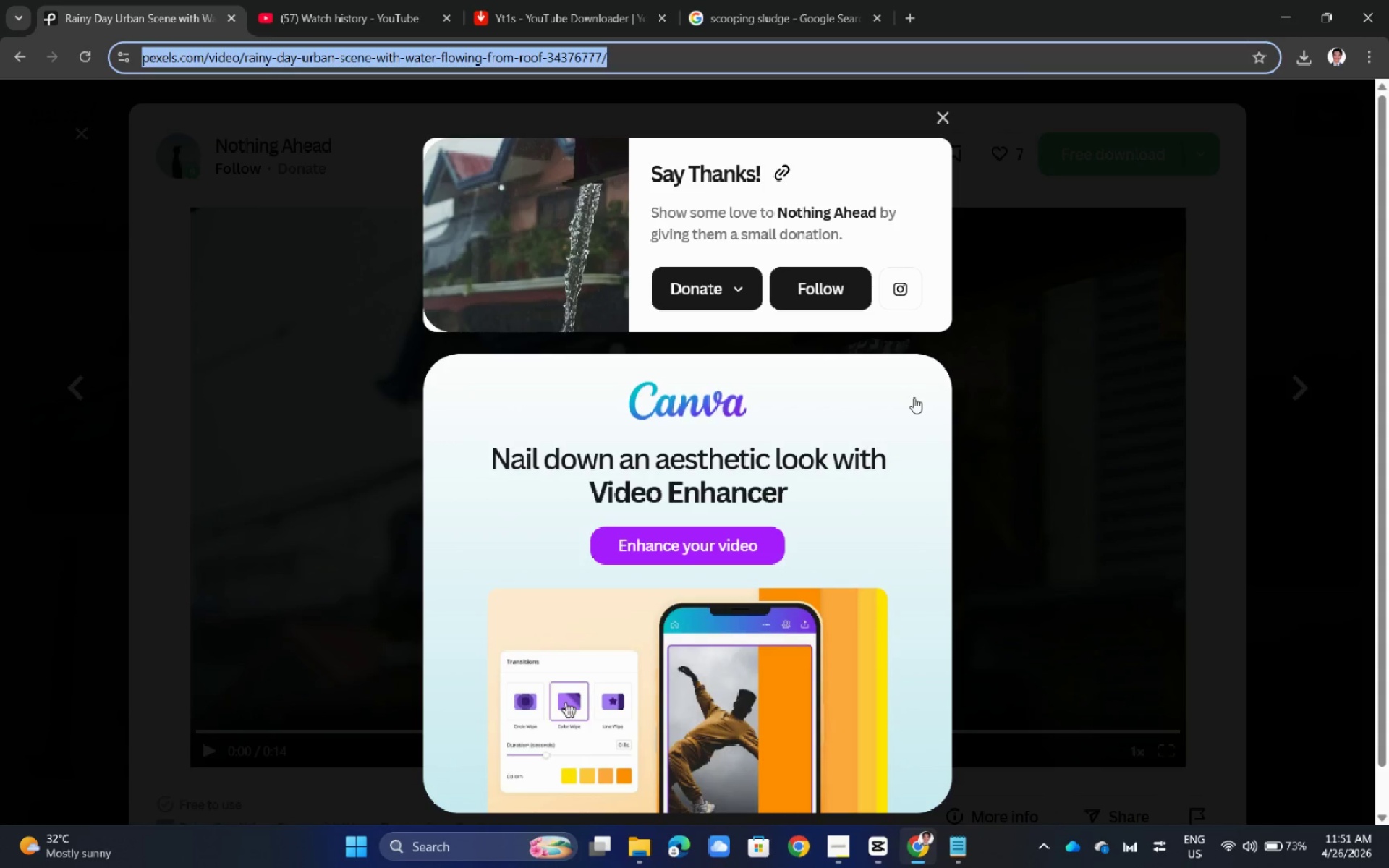 
key(Alt+AltLeft)
 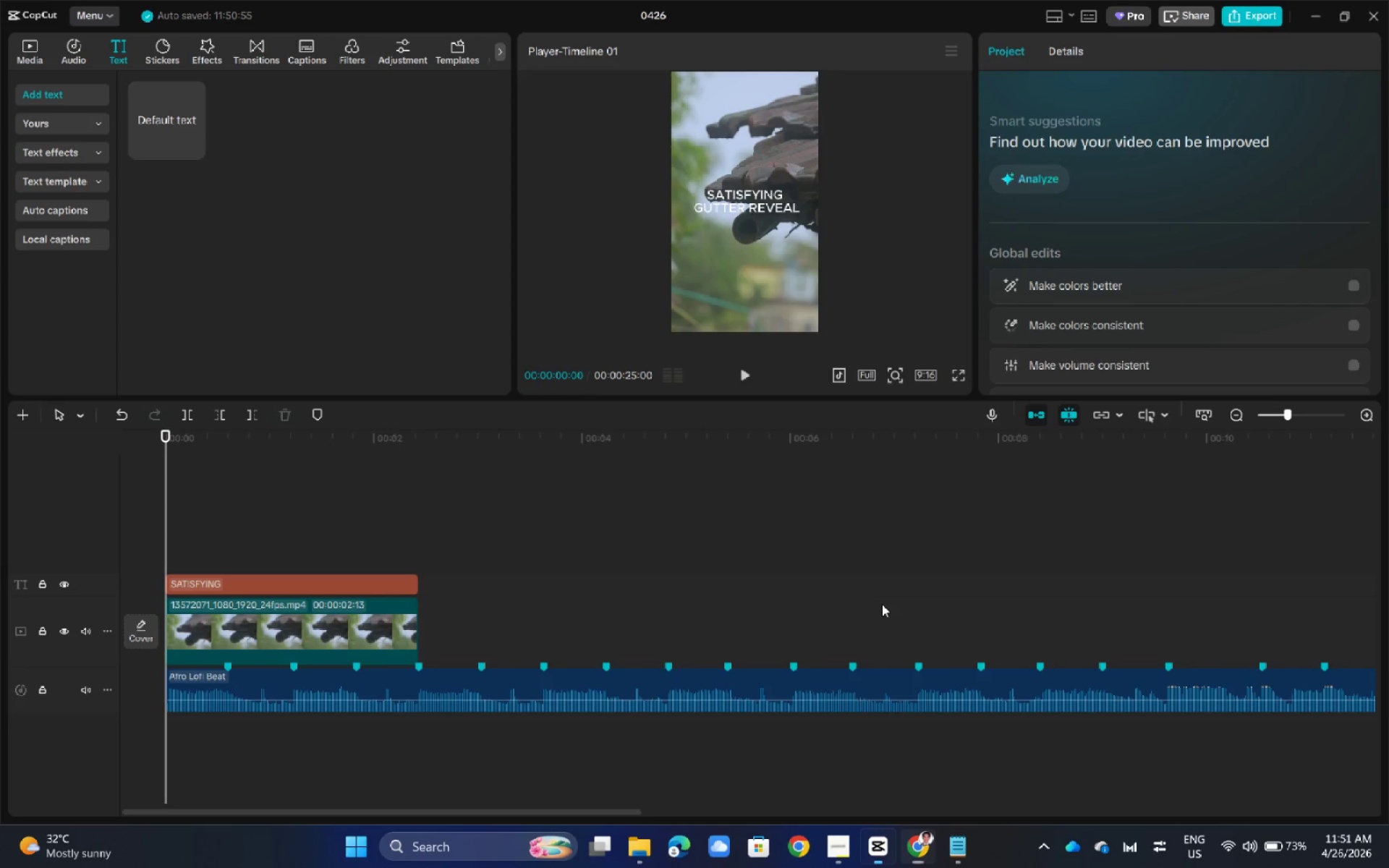 
key(Alt+Tab)
 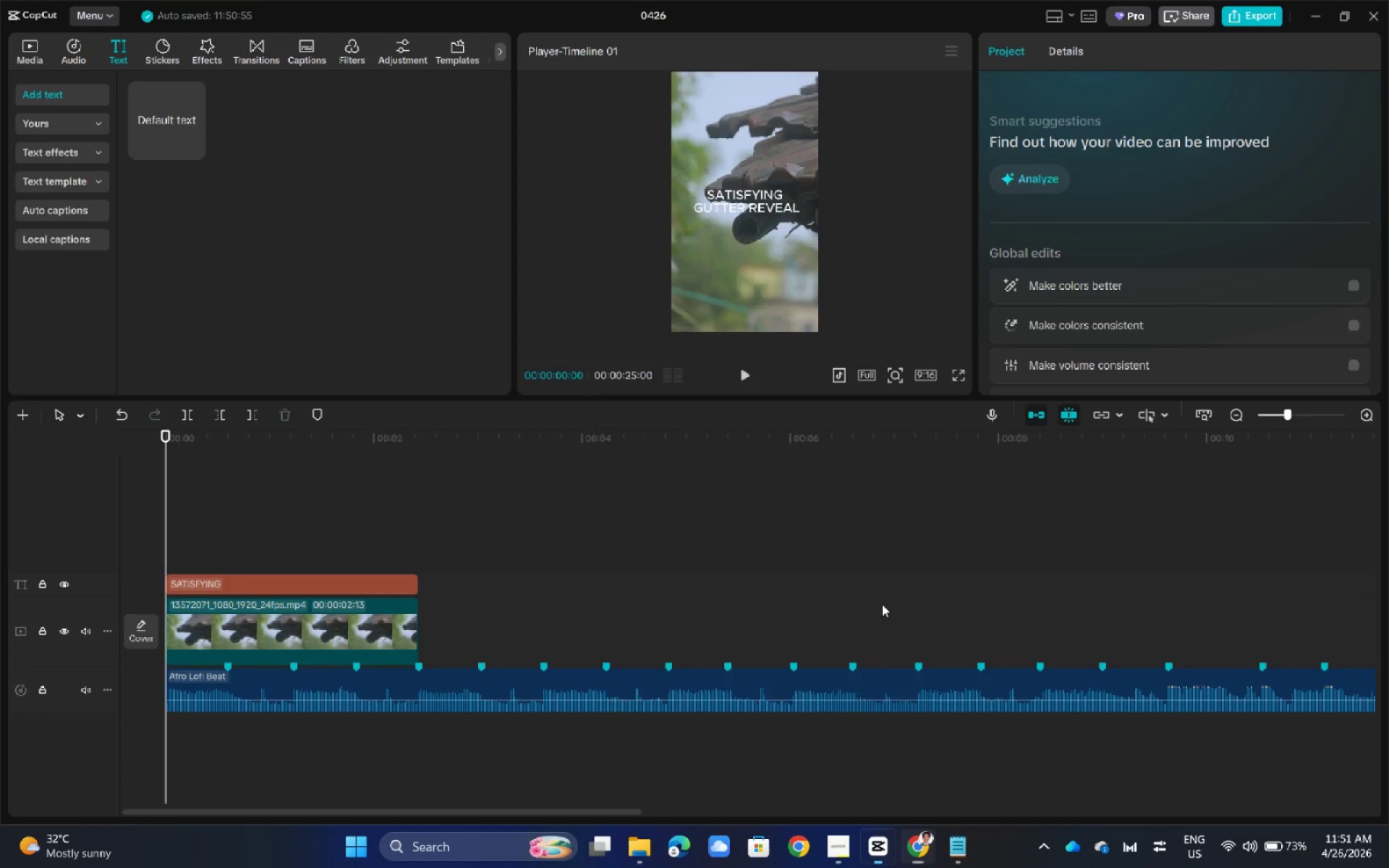 
left_click([847, 857])